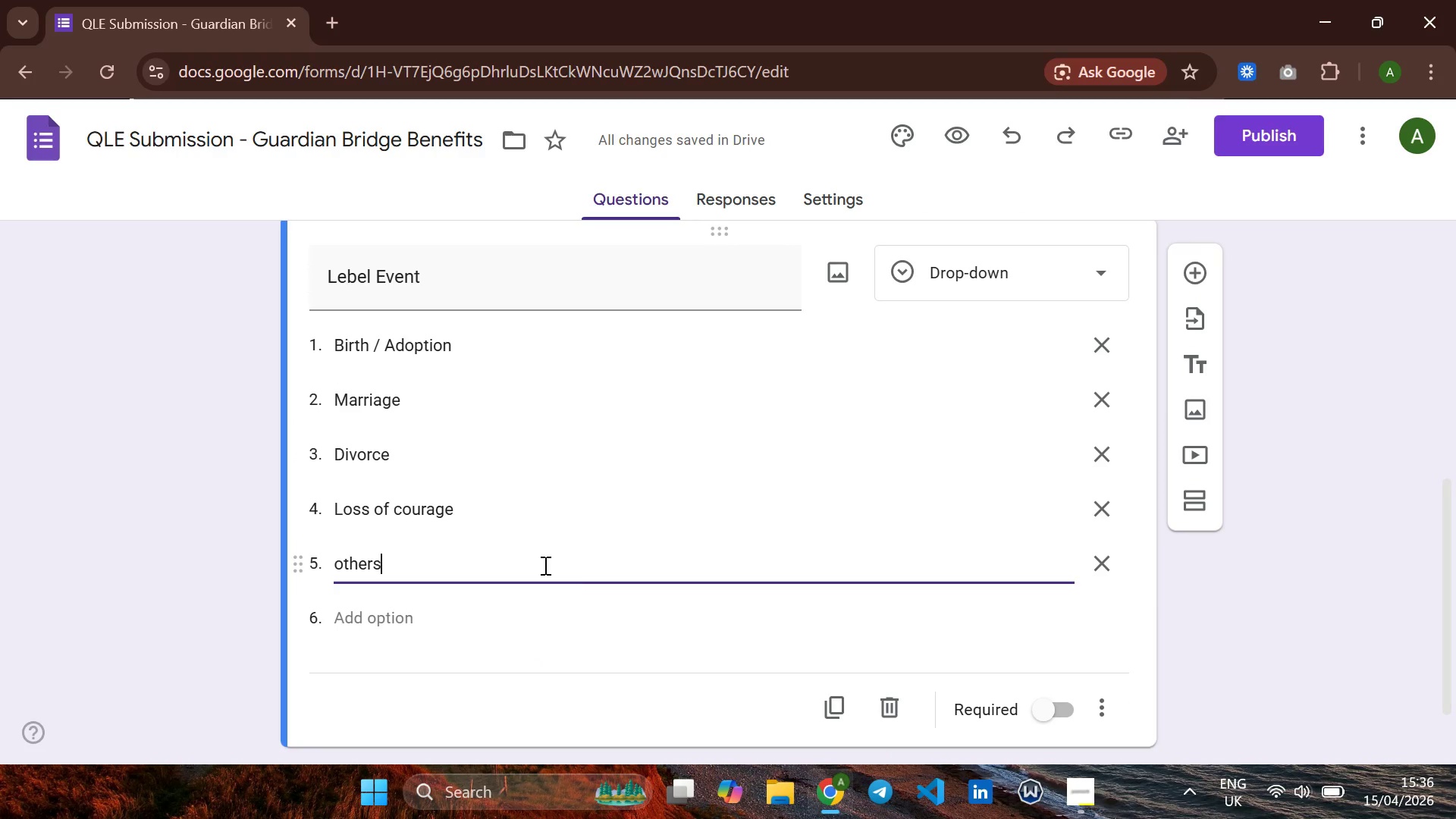 
wait(7.2)
 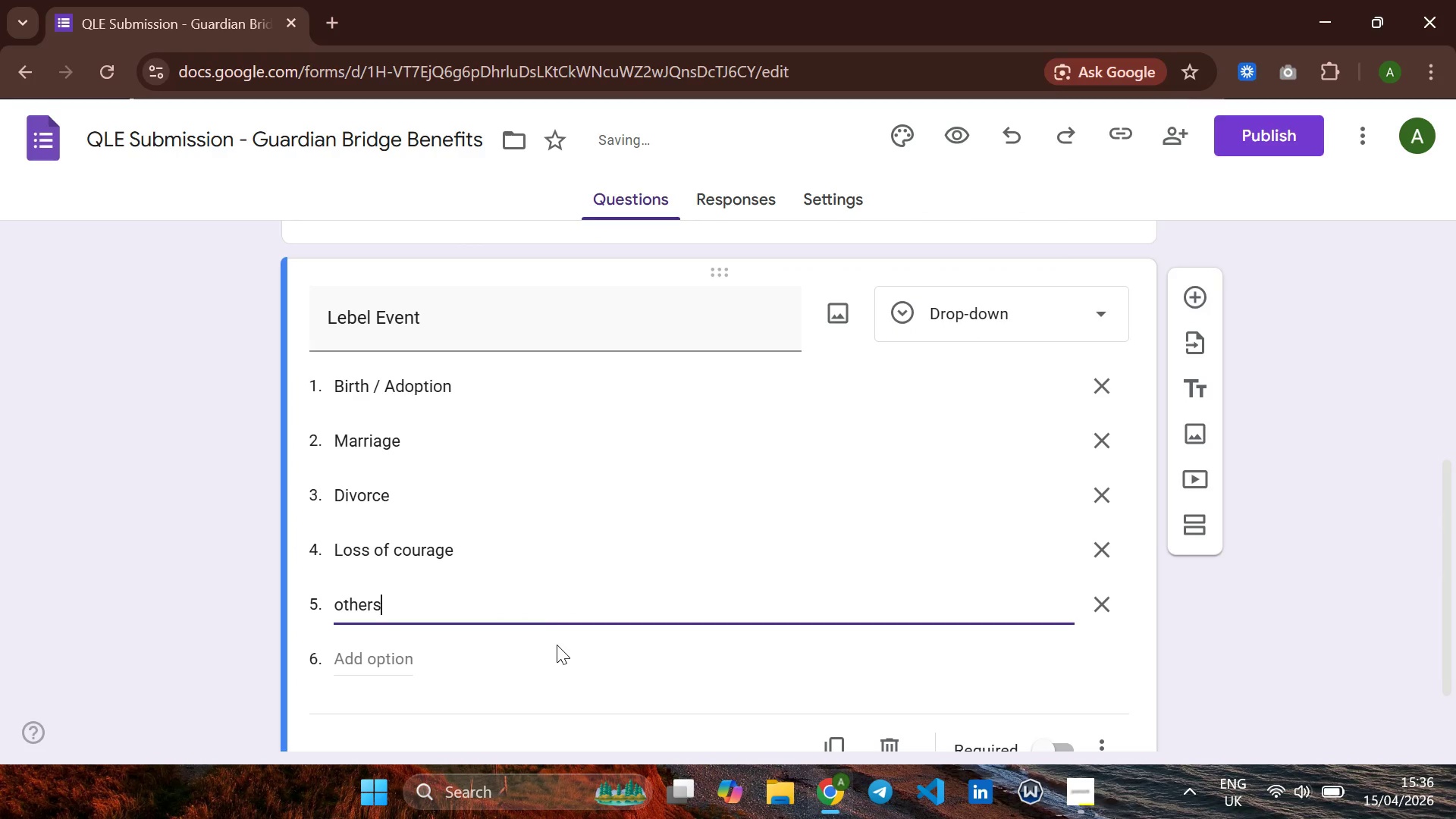 
left_click([1053, 708])
 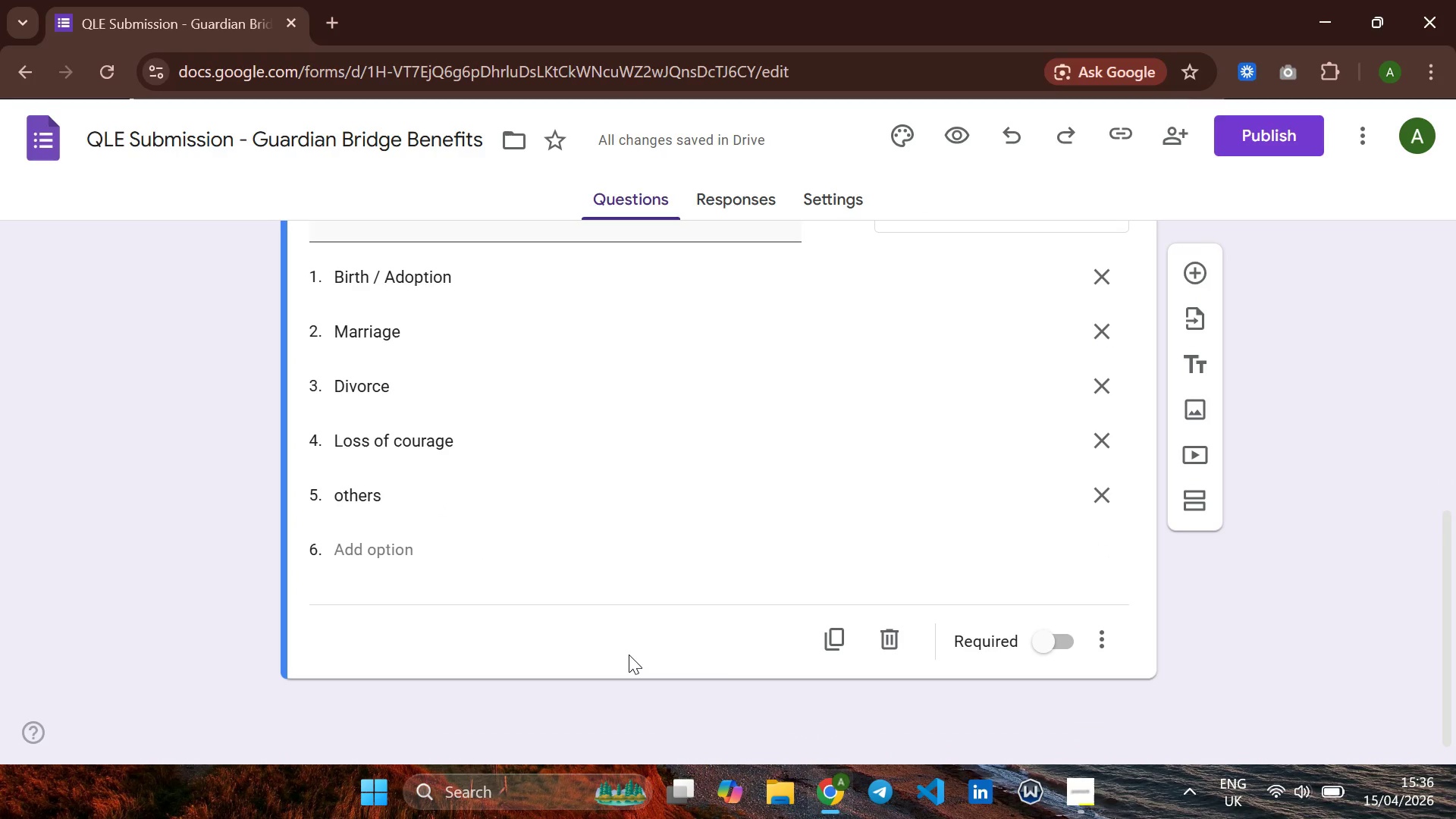 
wait(11.86)
 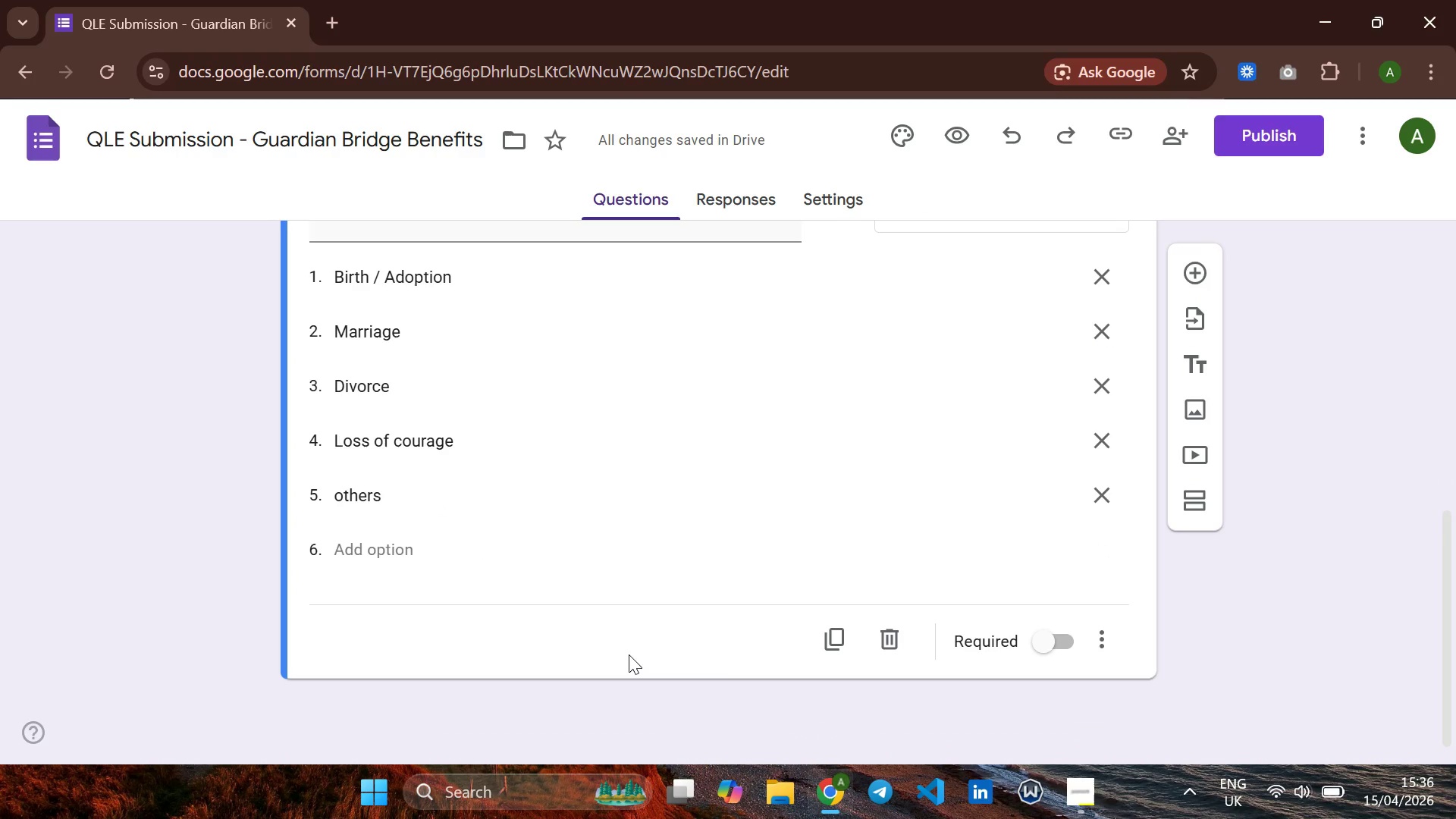 
left_click([1208, 266])
 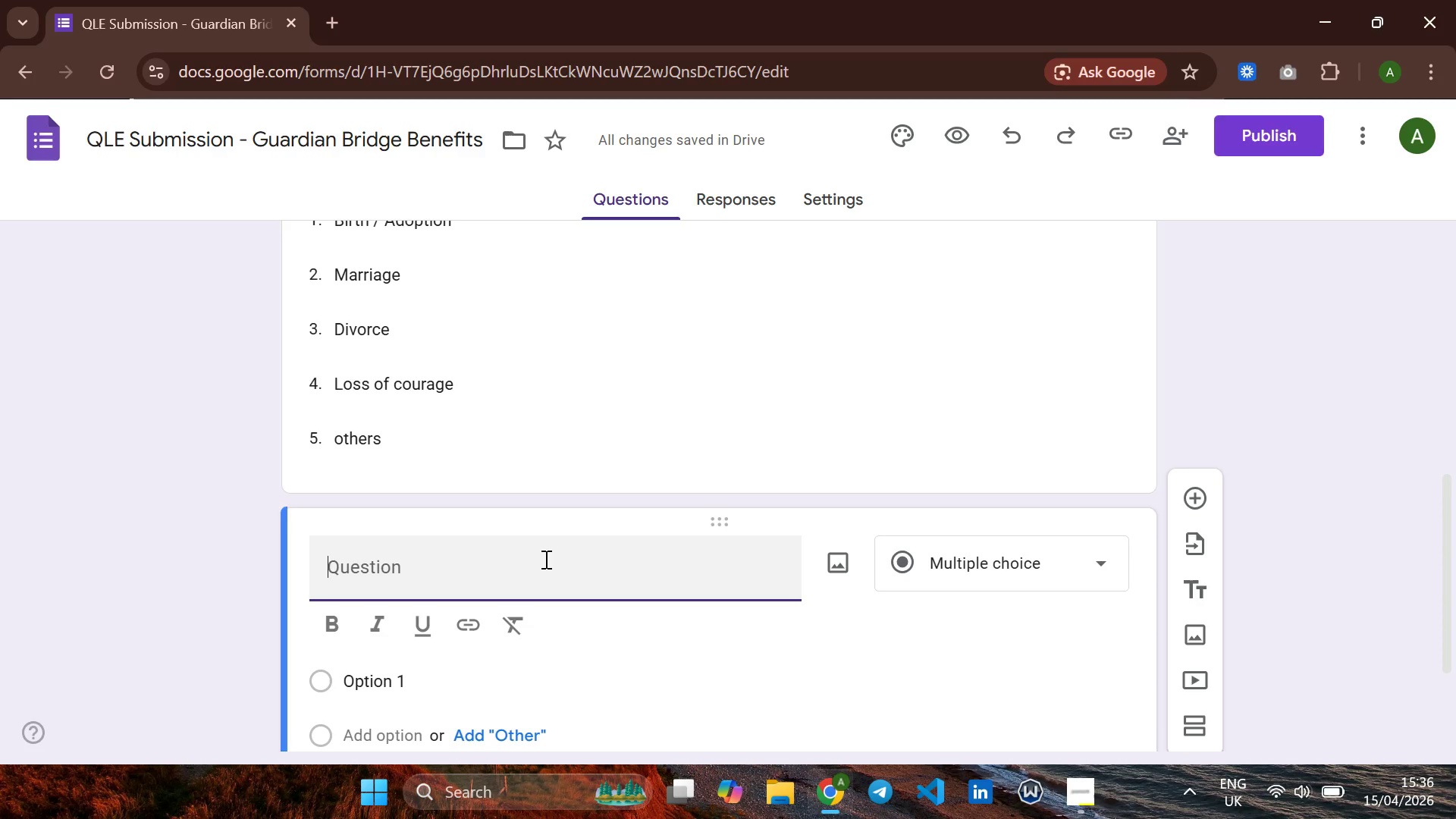 
wait(9.38)
 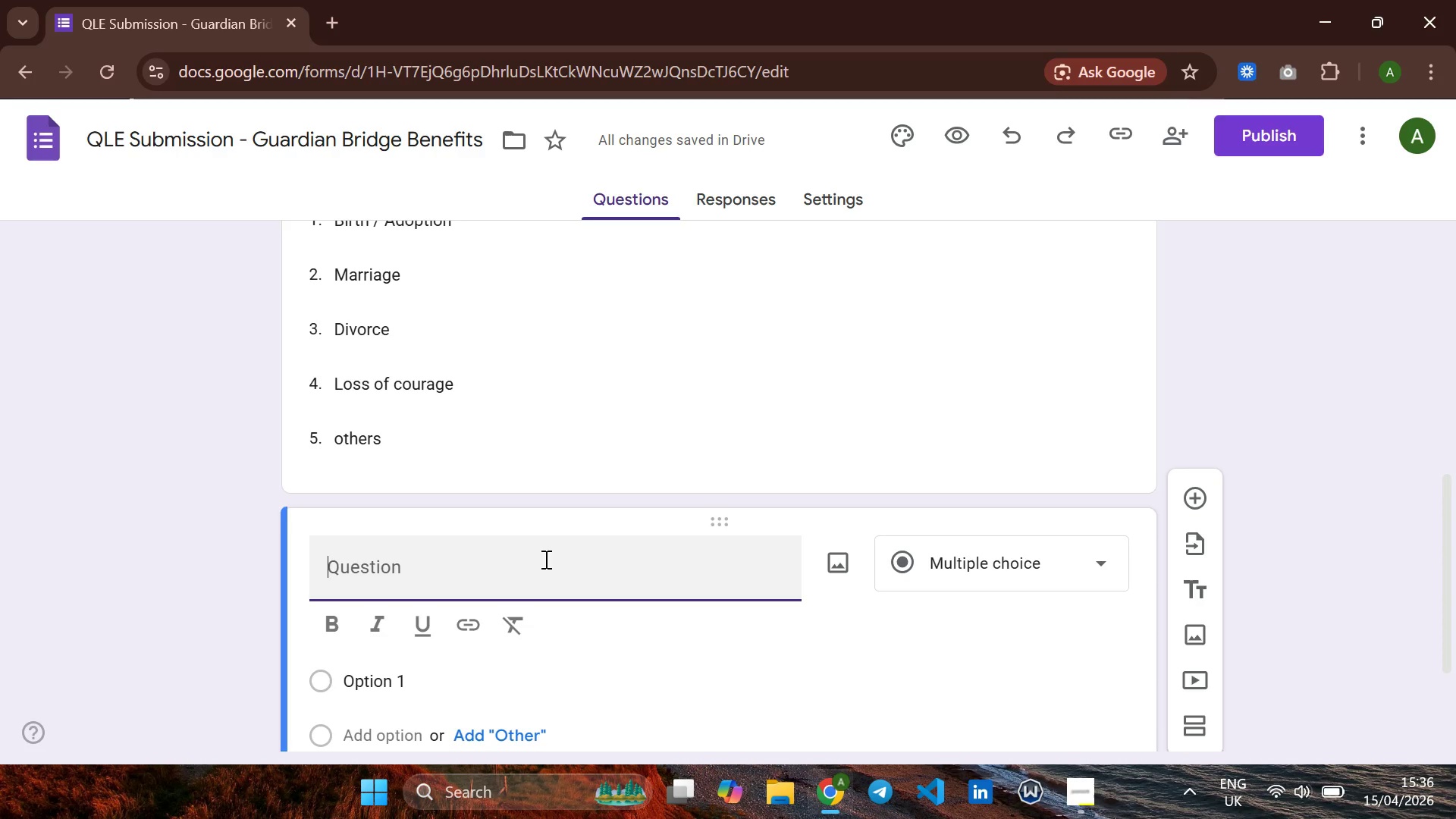 
type(da)
key(Backspace)
key(Backspace)
type(d)
key(Backspace)
type(Data)
key(Backspace)
type(e)
 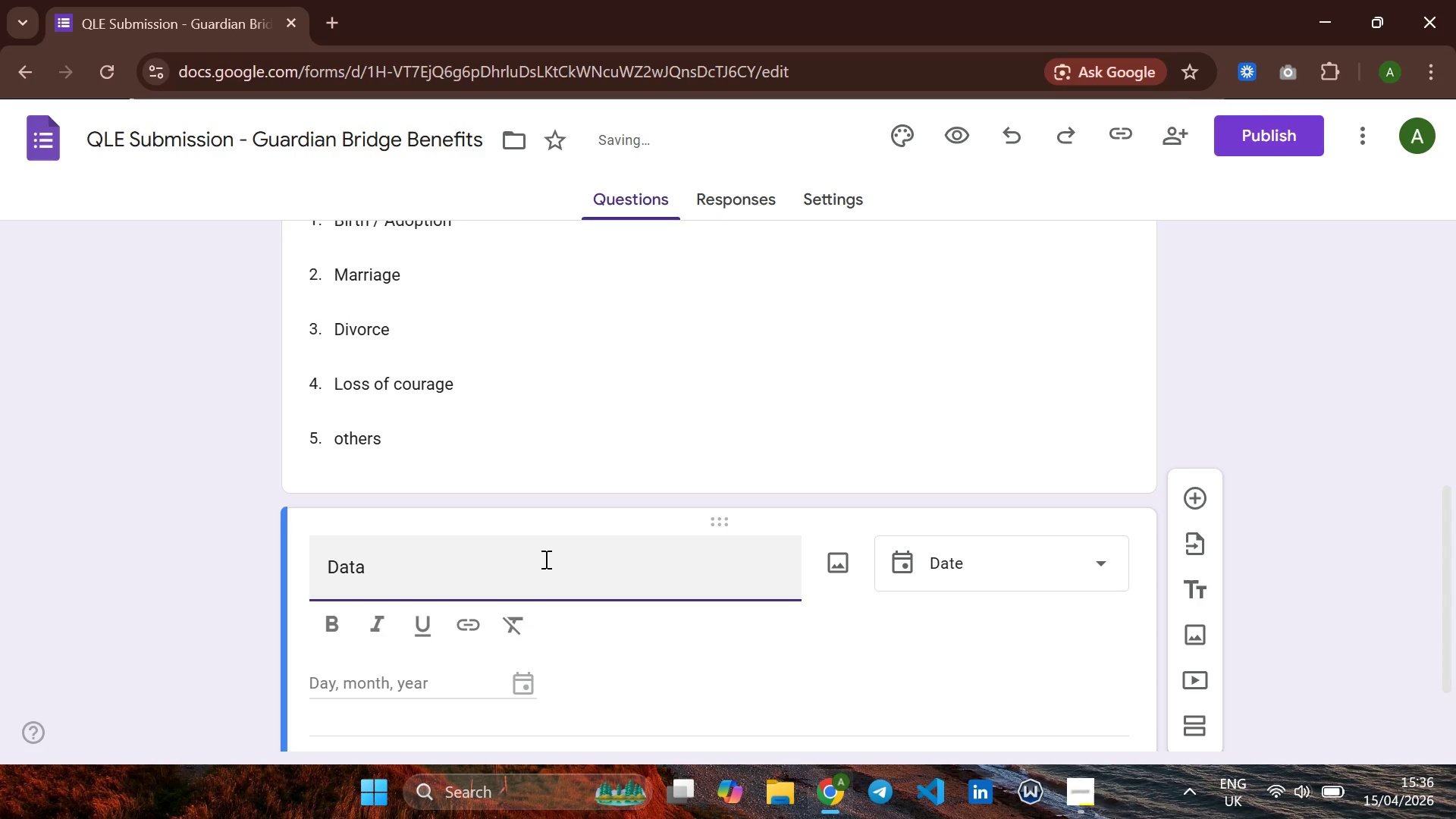 
left_click([1048, 645])
 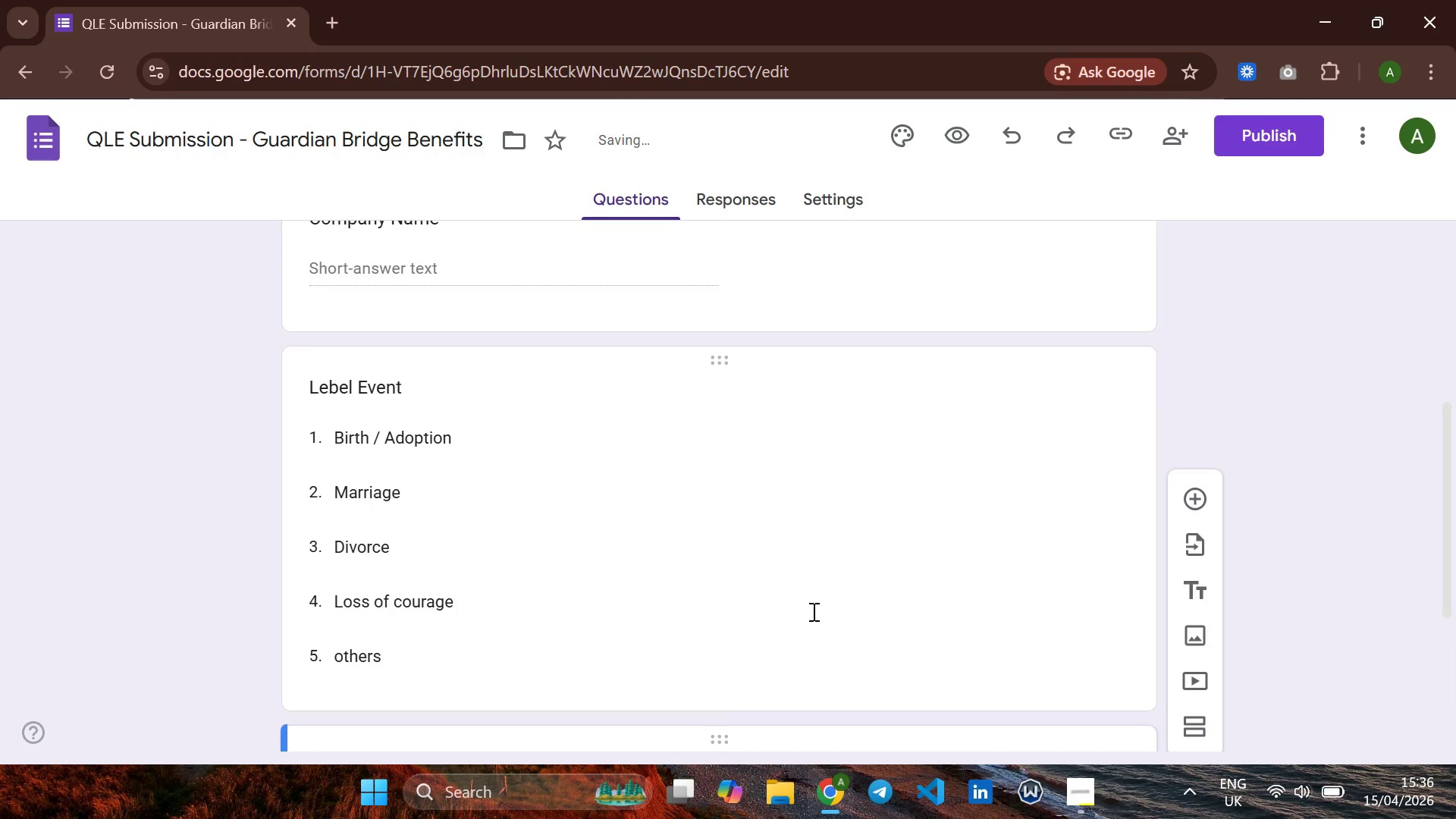 
left_click([802, 628])
 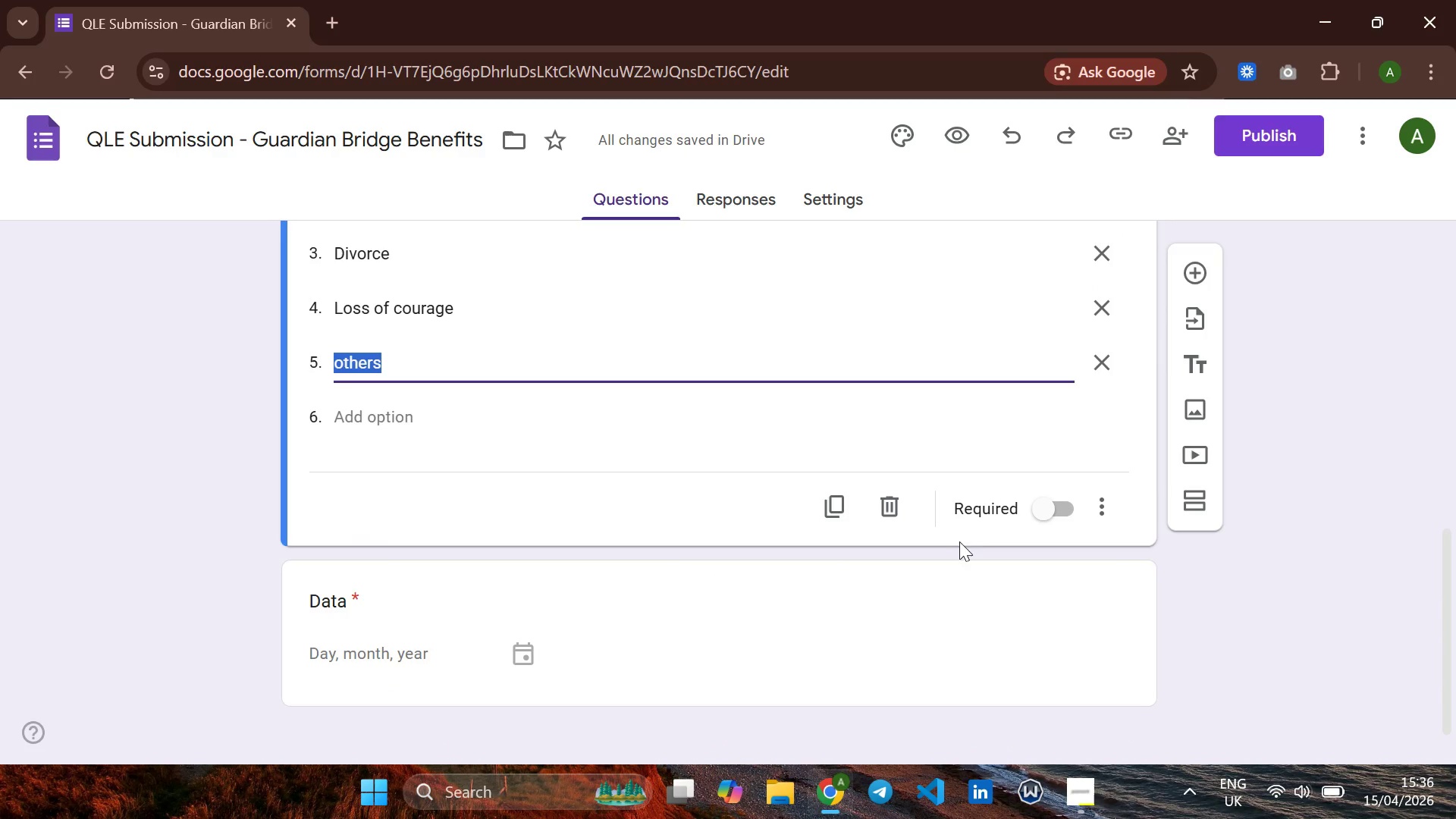 
left_click([1051, 507])
 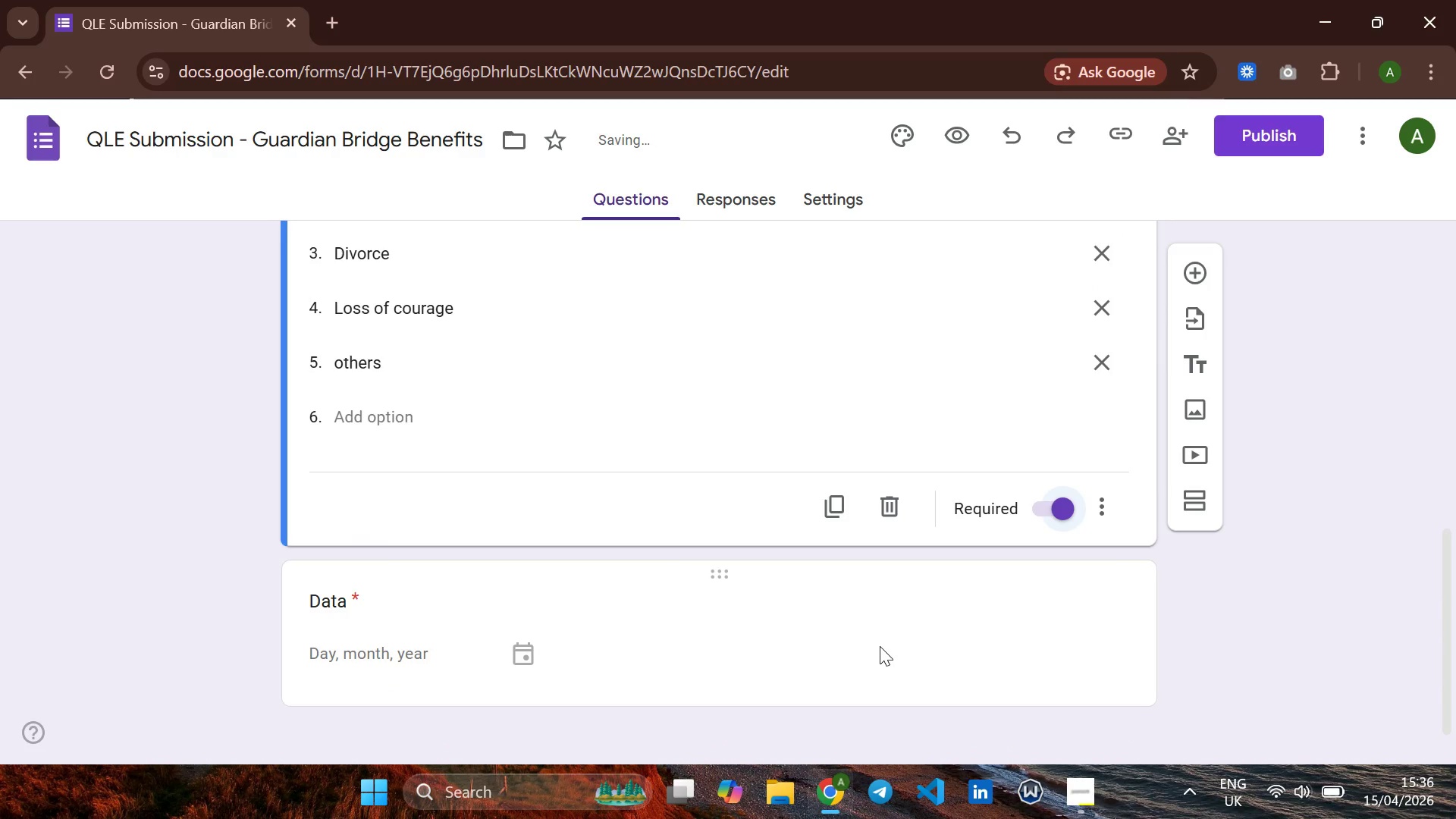 
left_click([880, 646])
 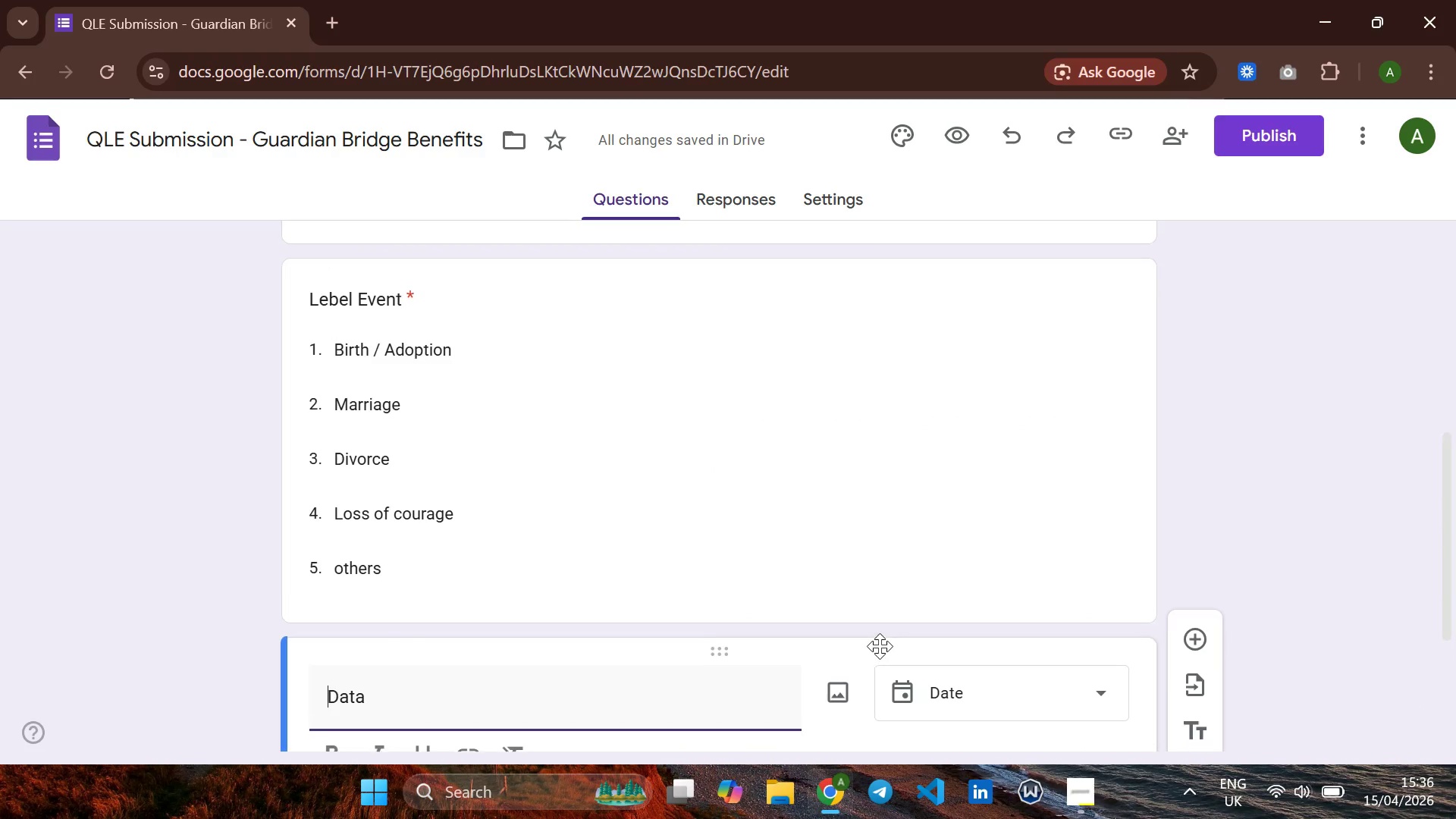 
left_click([880, 646])
 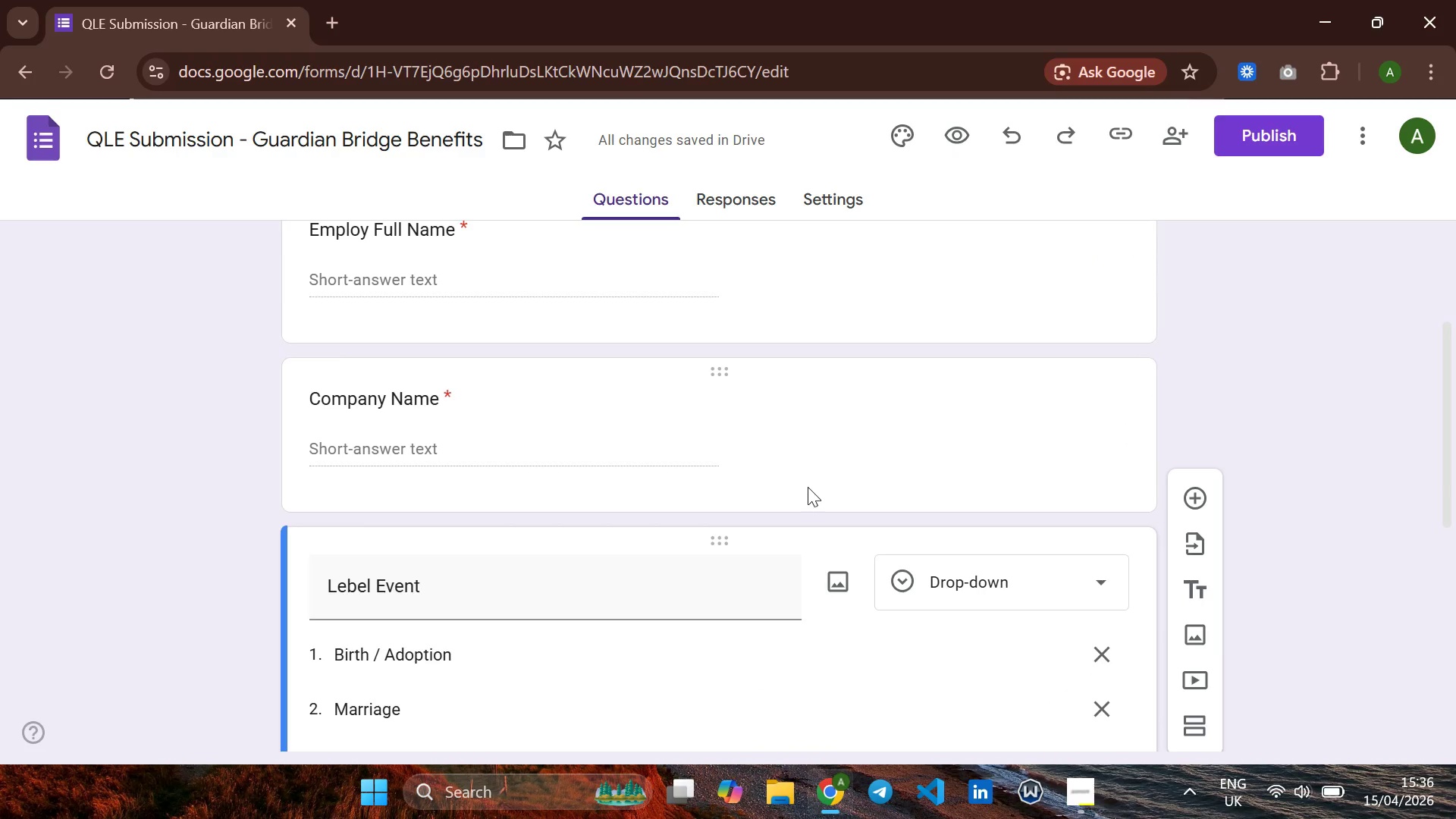 
left_click([846, 454])
 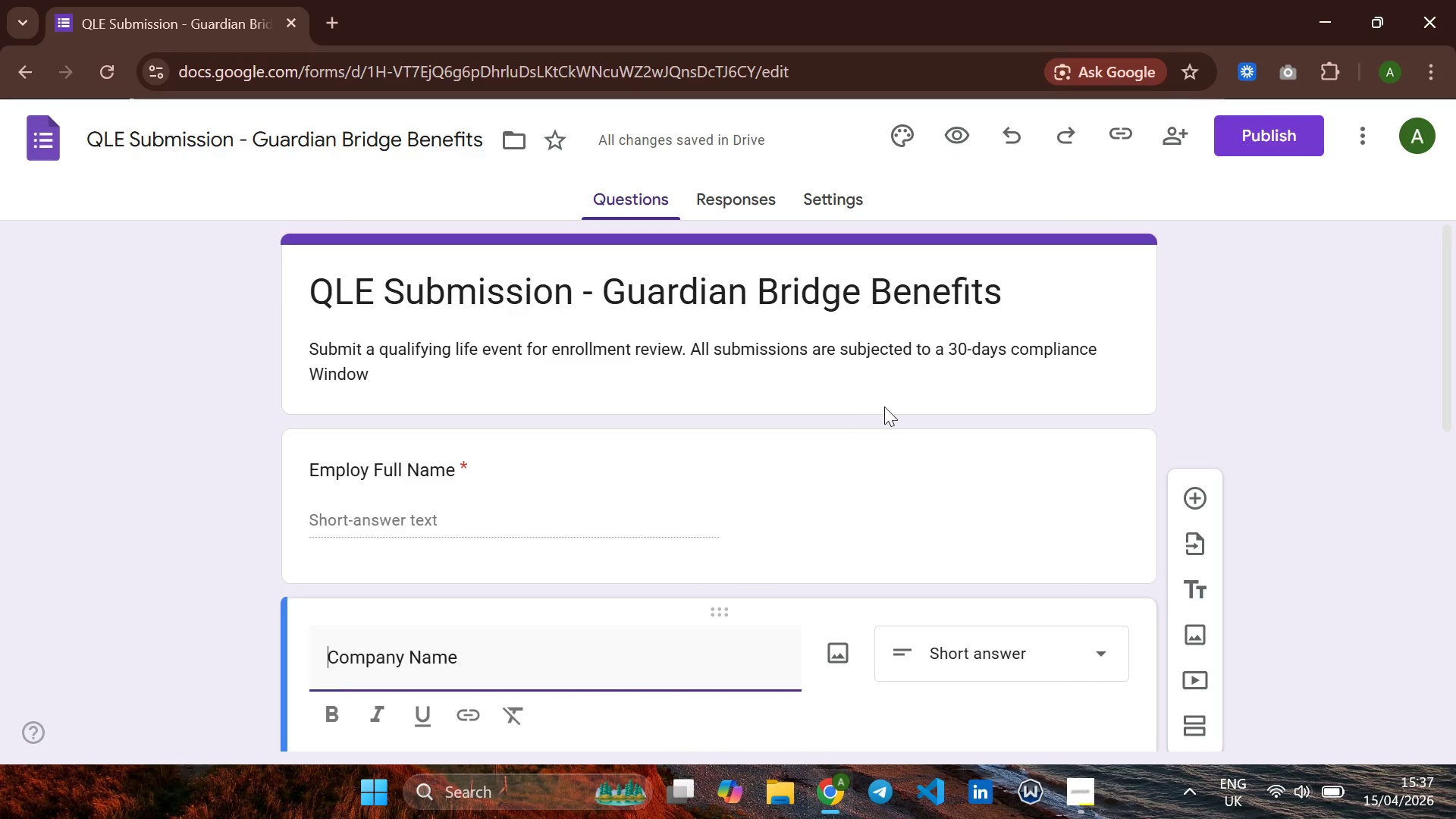 
left_click([880, 487])
 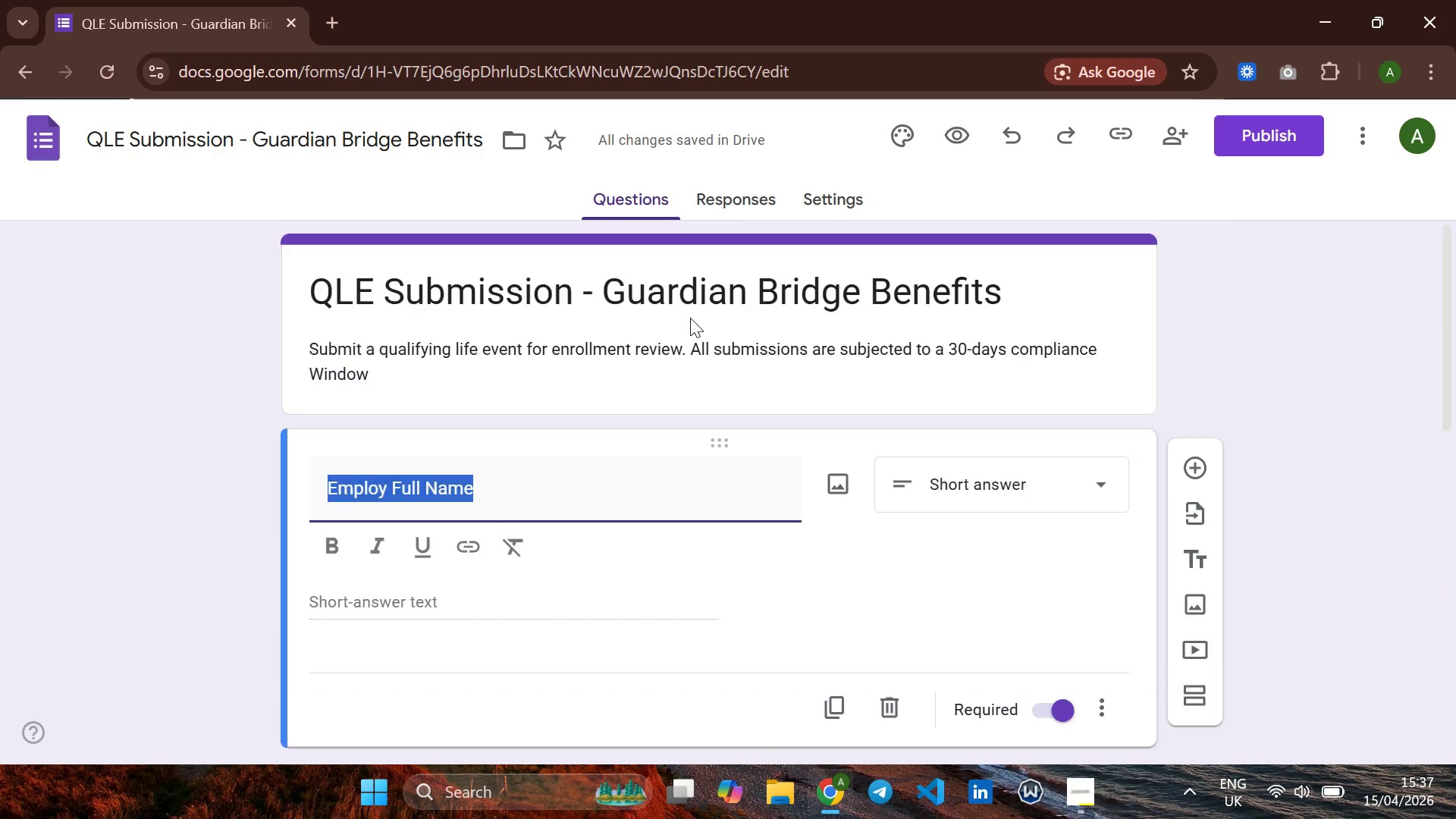 
wait(6.16)
 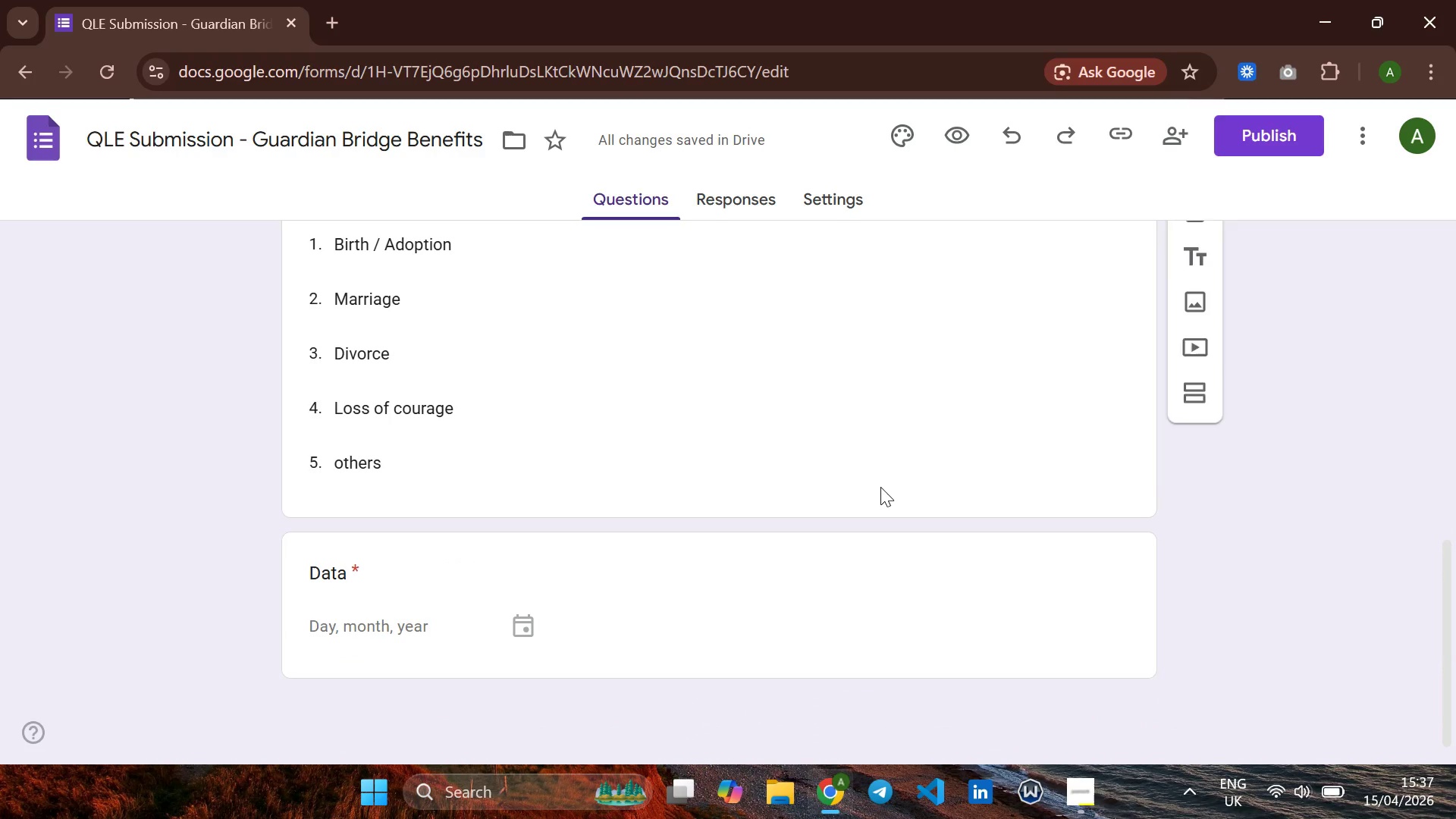 
left_click([1281, 309])
 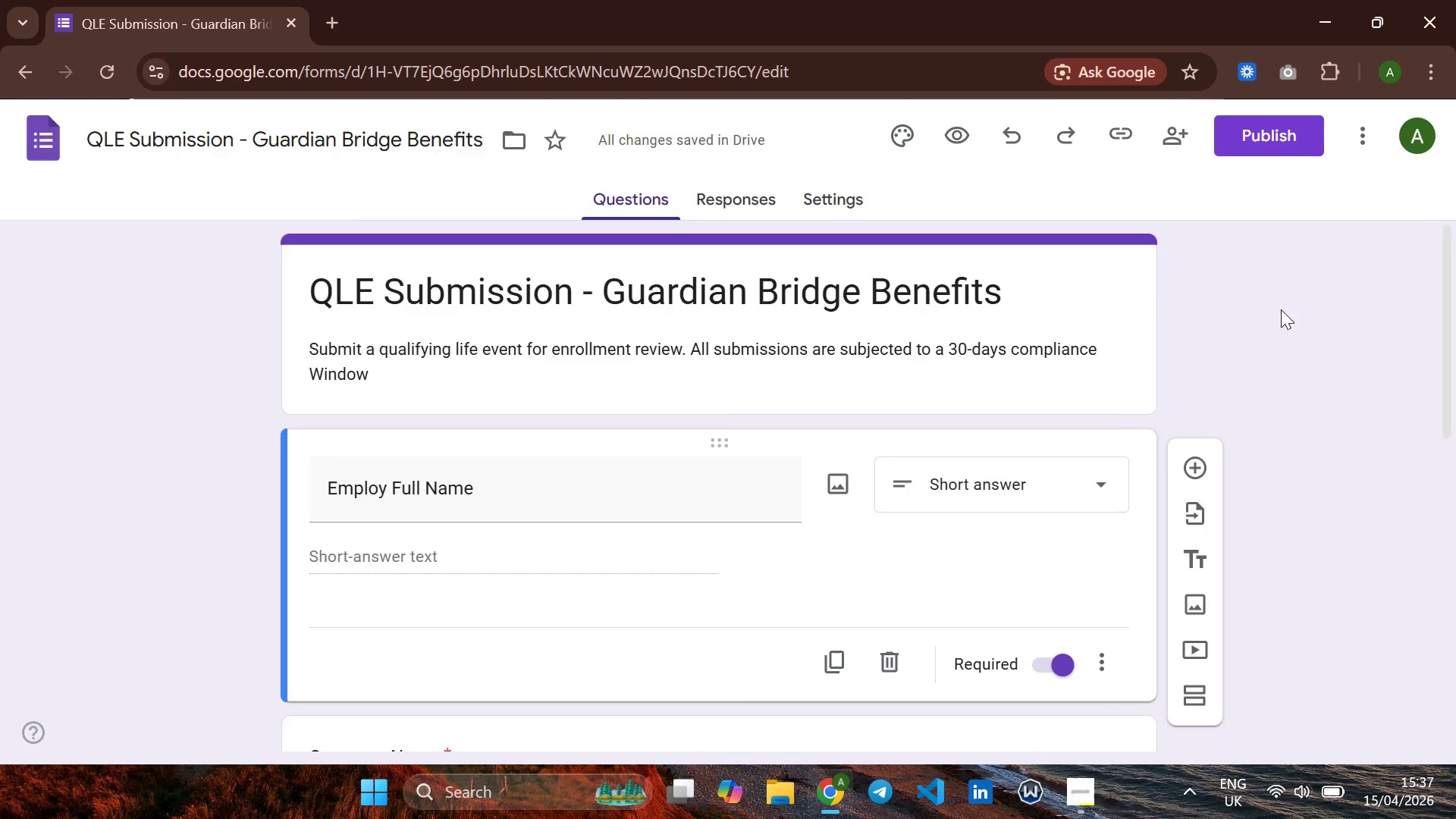 
key(Control+S)
 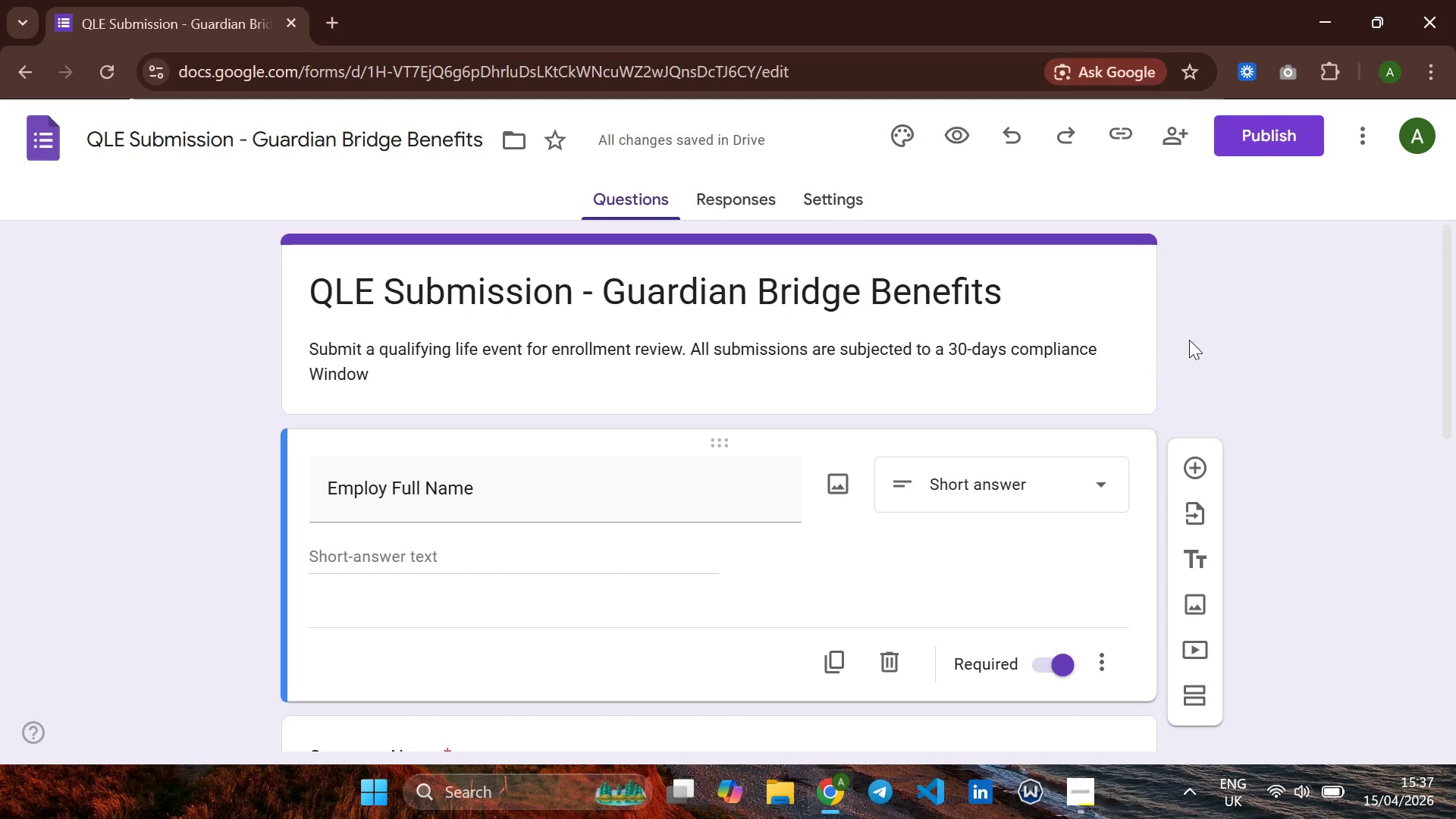 
left_click([1197, 339])
 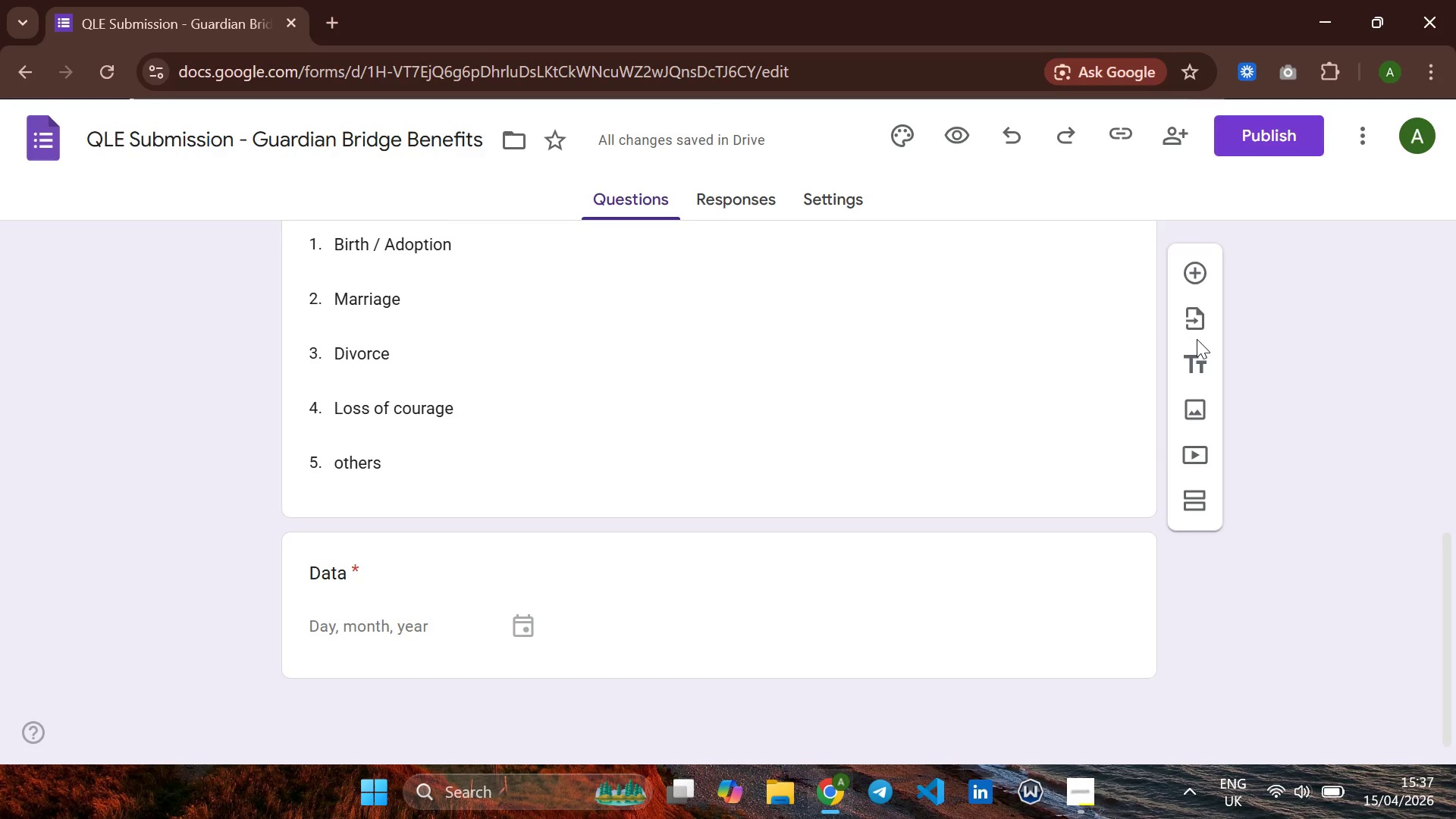 
wait(8.55)
 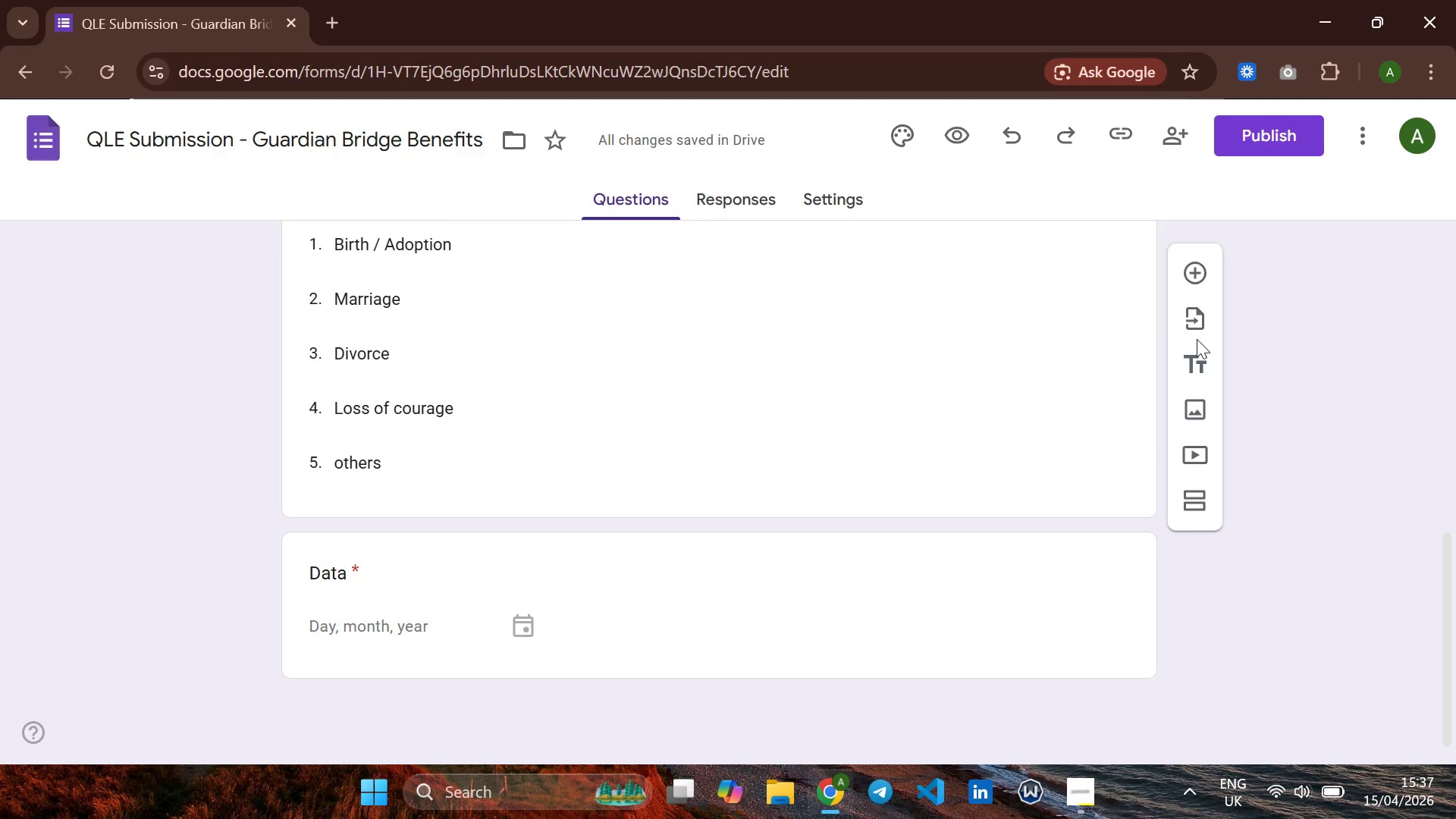 
left_click([821, 190])
 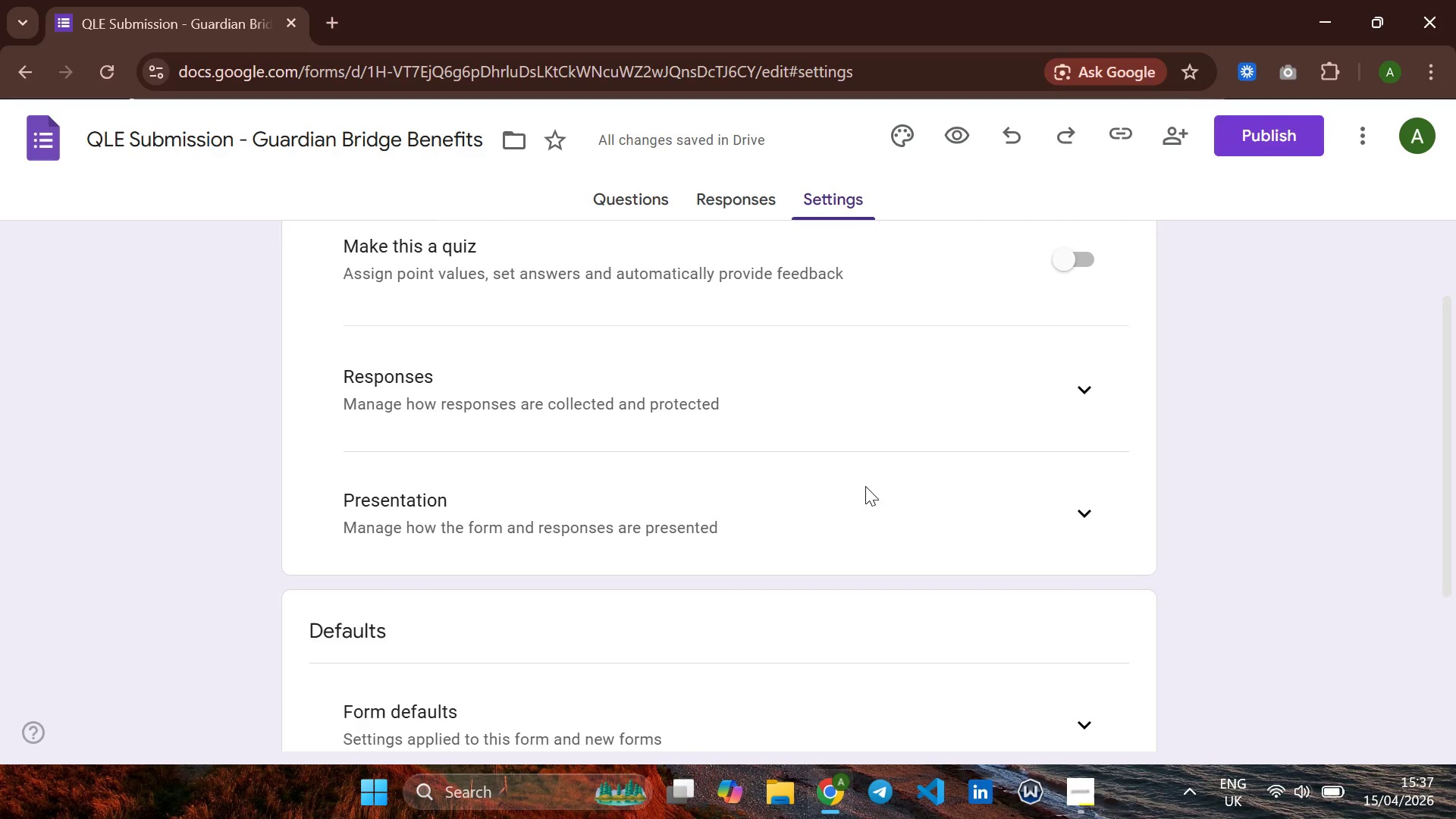 
left_click([884, 494])
 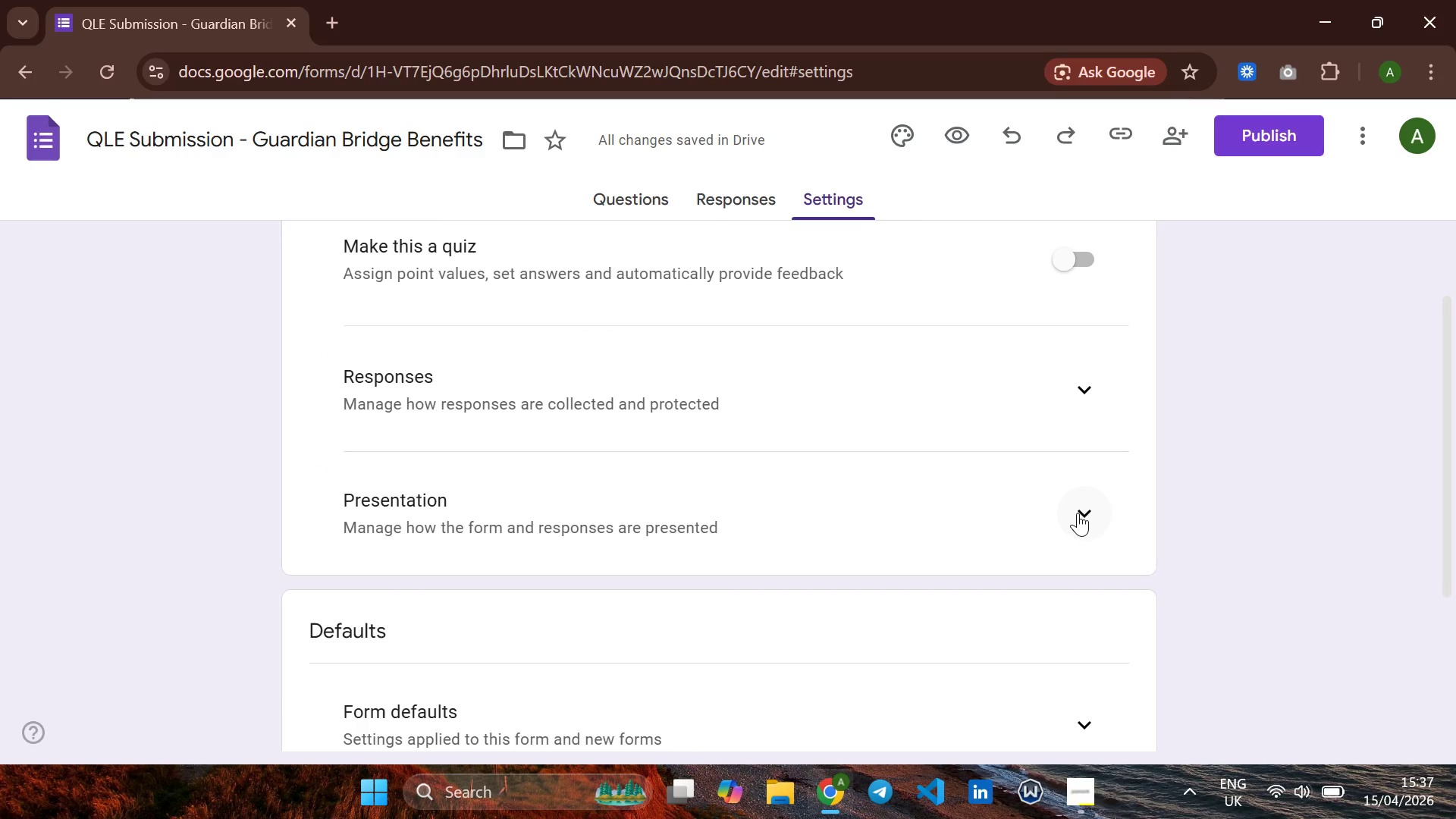 
left_click([1078, 513])
 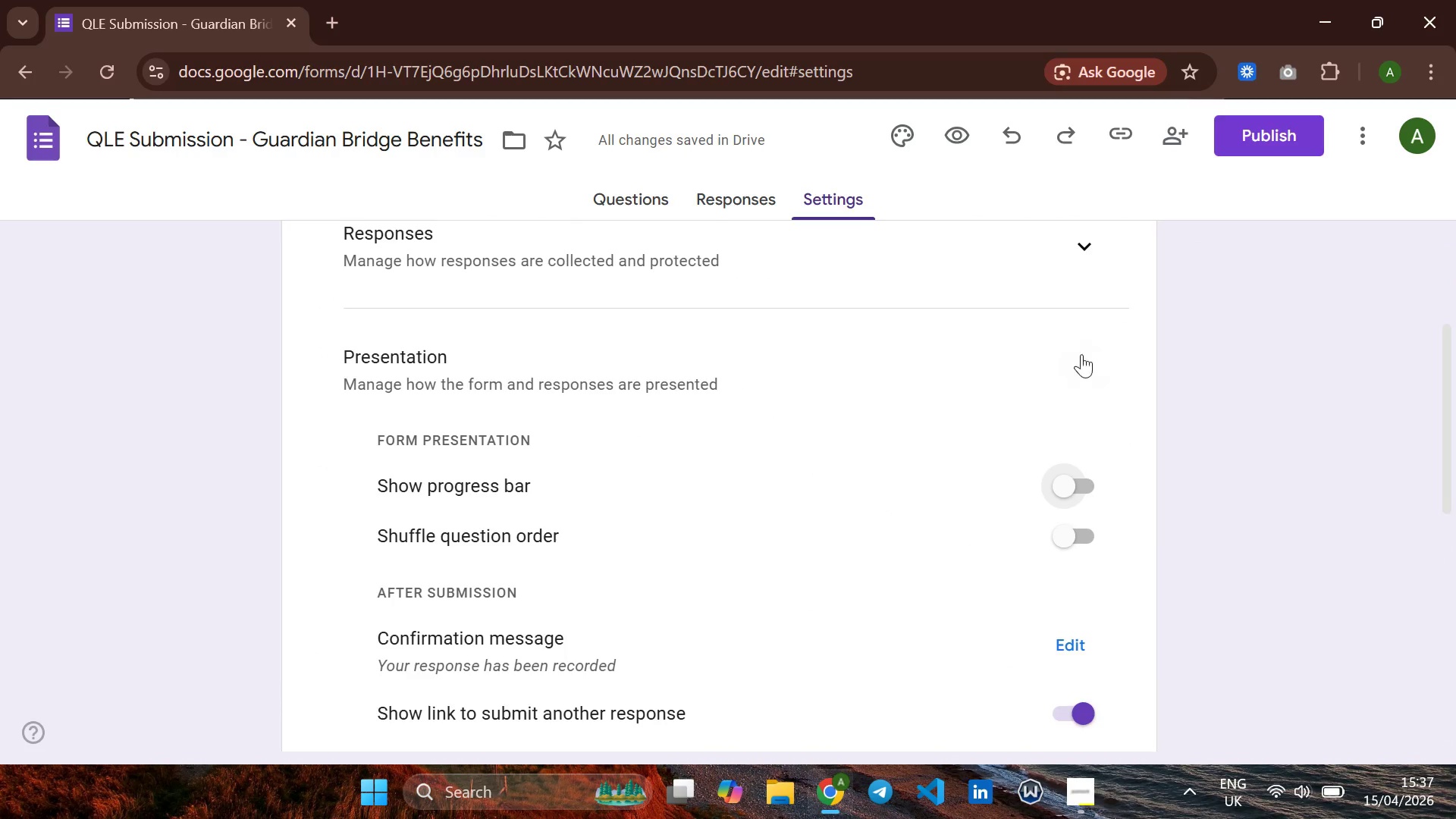 
left_click([1079, 368])
 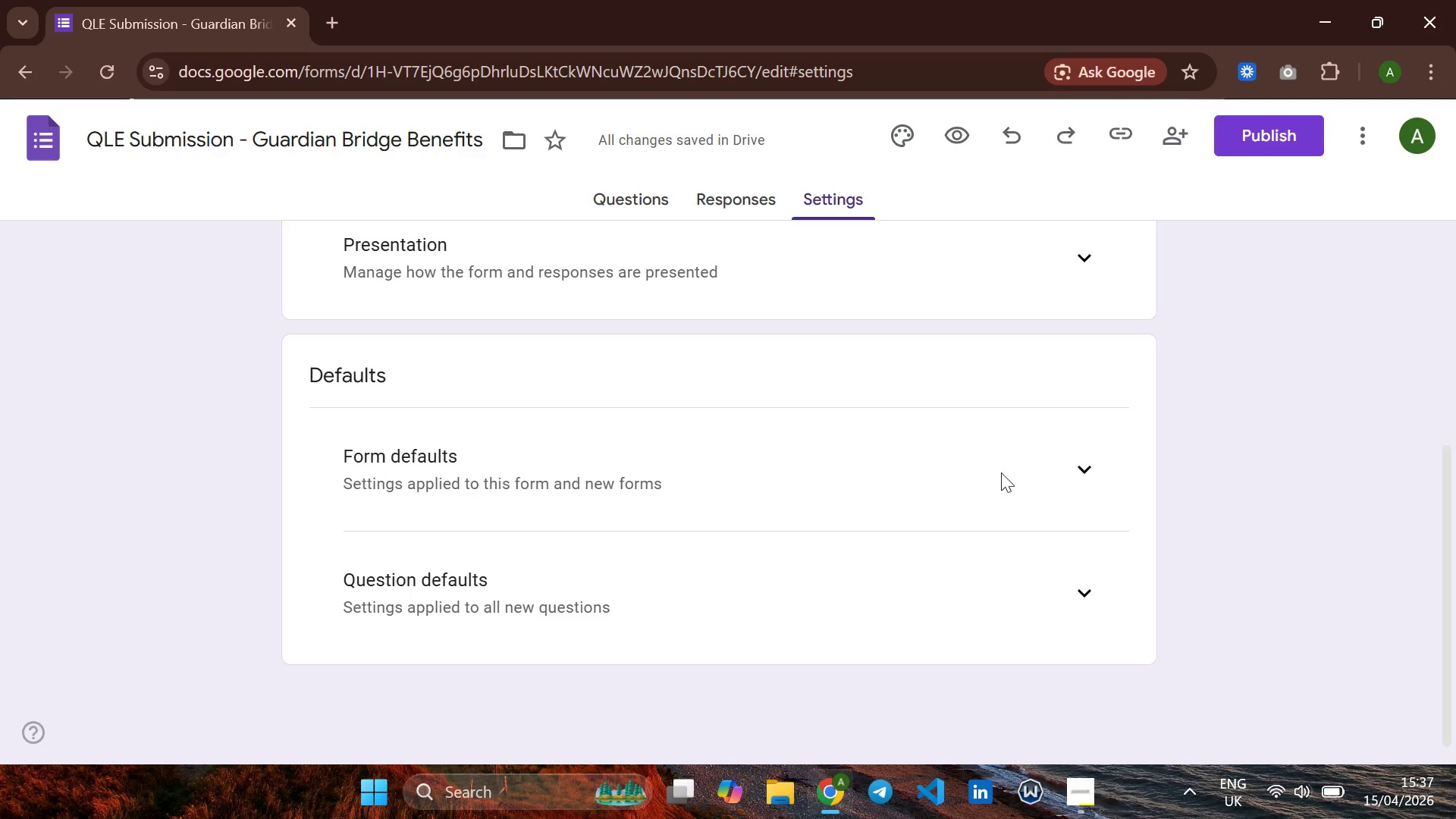 
left_click([1073, 472])
 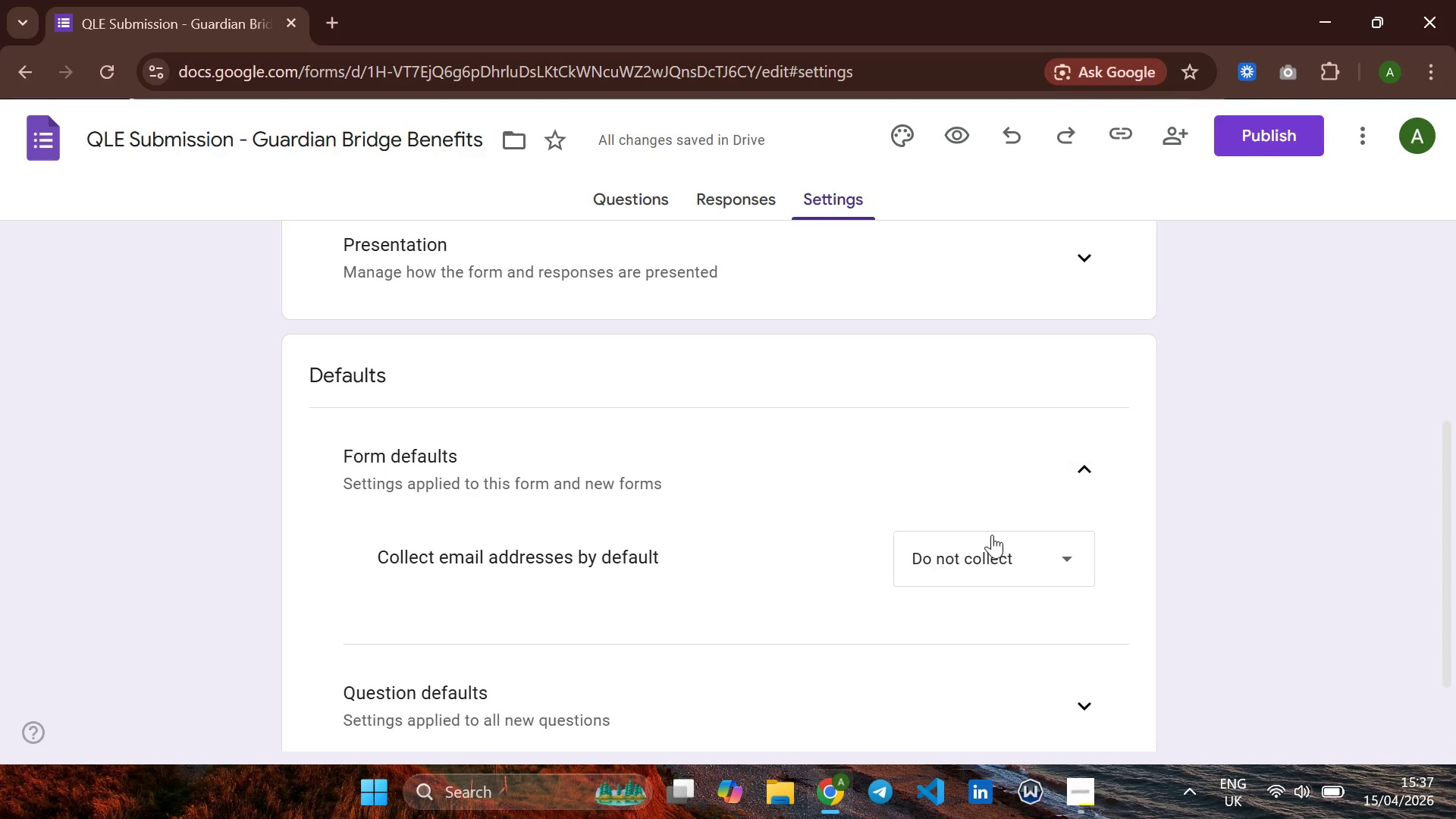 
left_click([985, 551])
 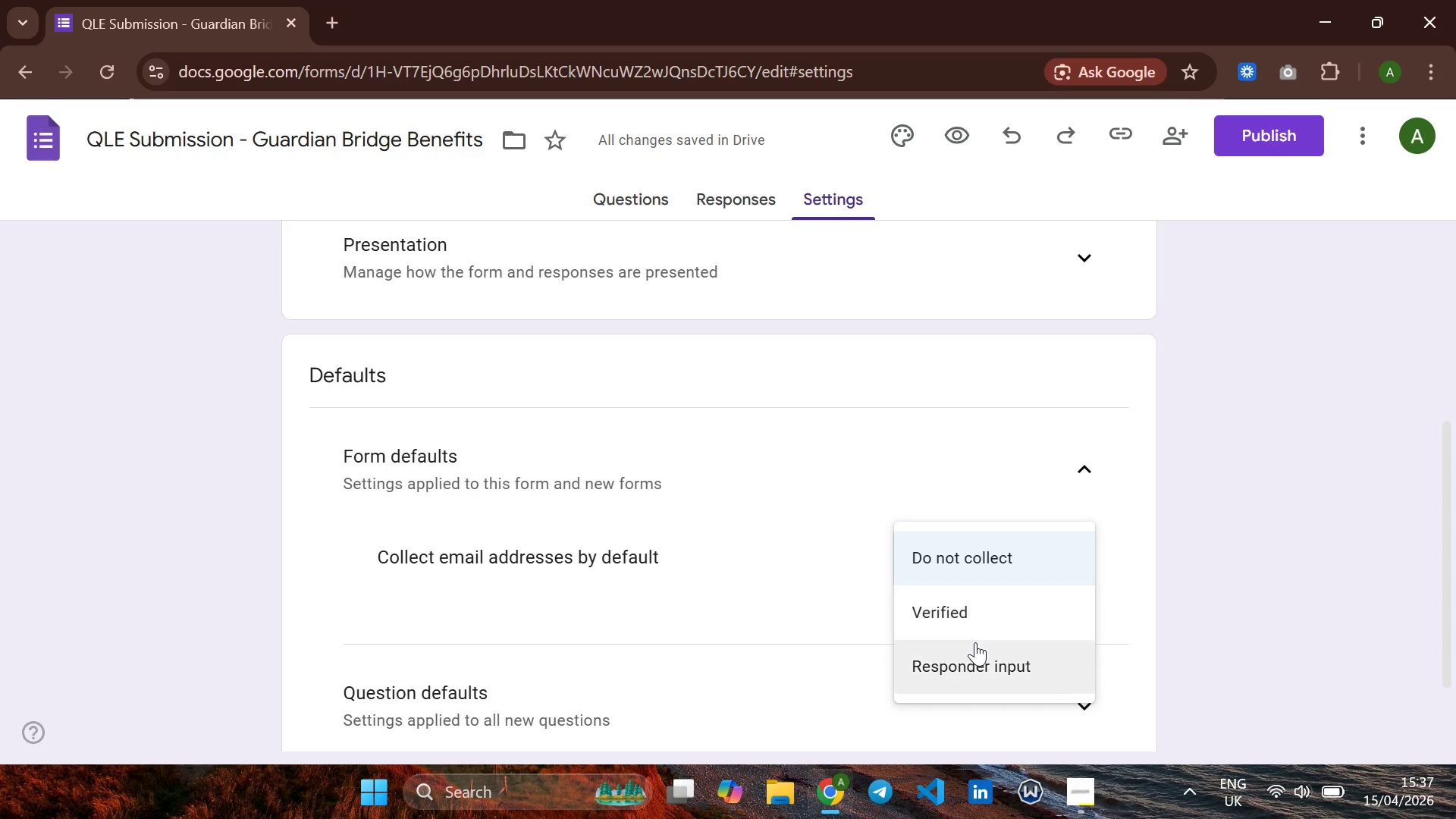 
left_click([975, 651])
 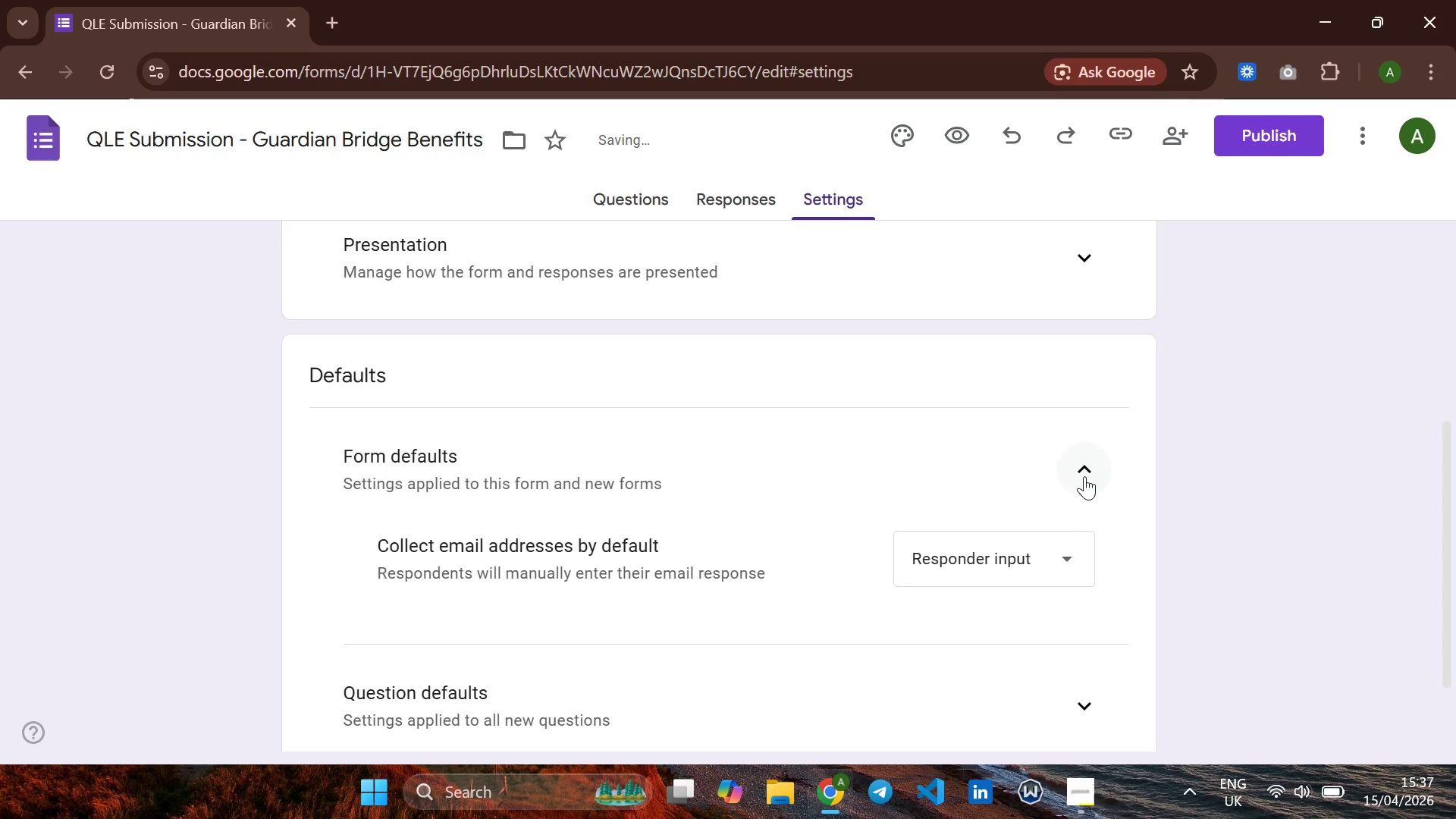 
left_click([1084, 475])
 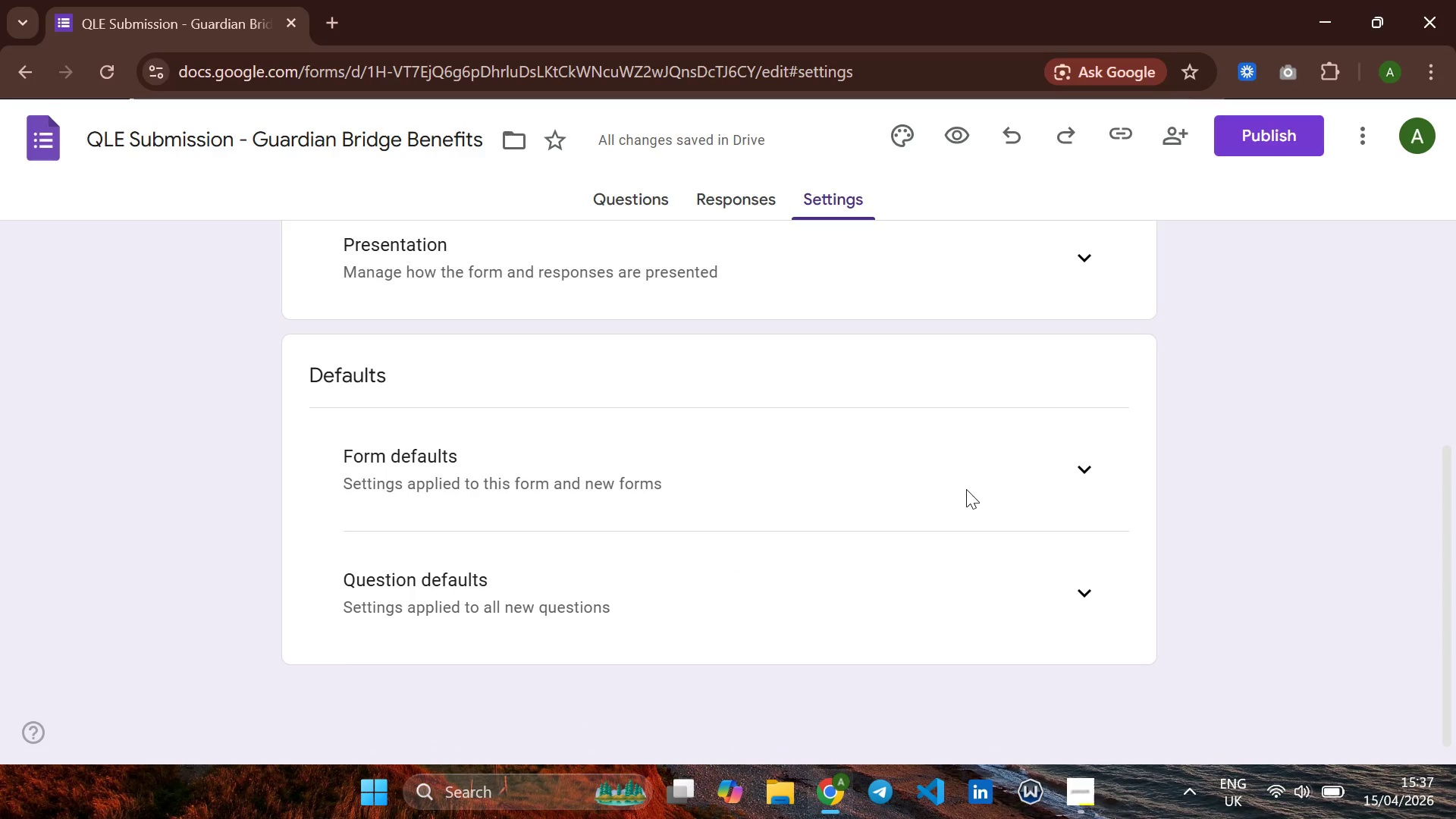 
left_click([966, 489])
 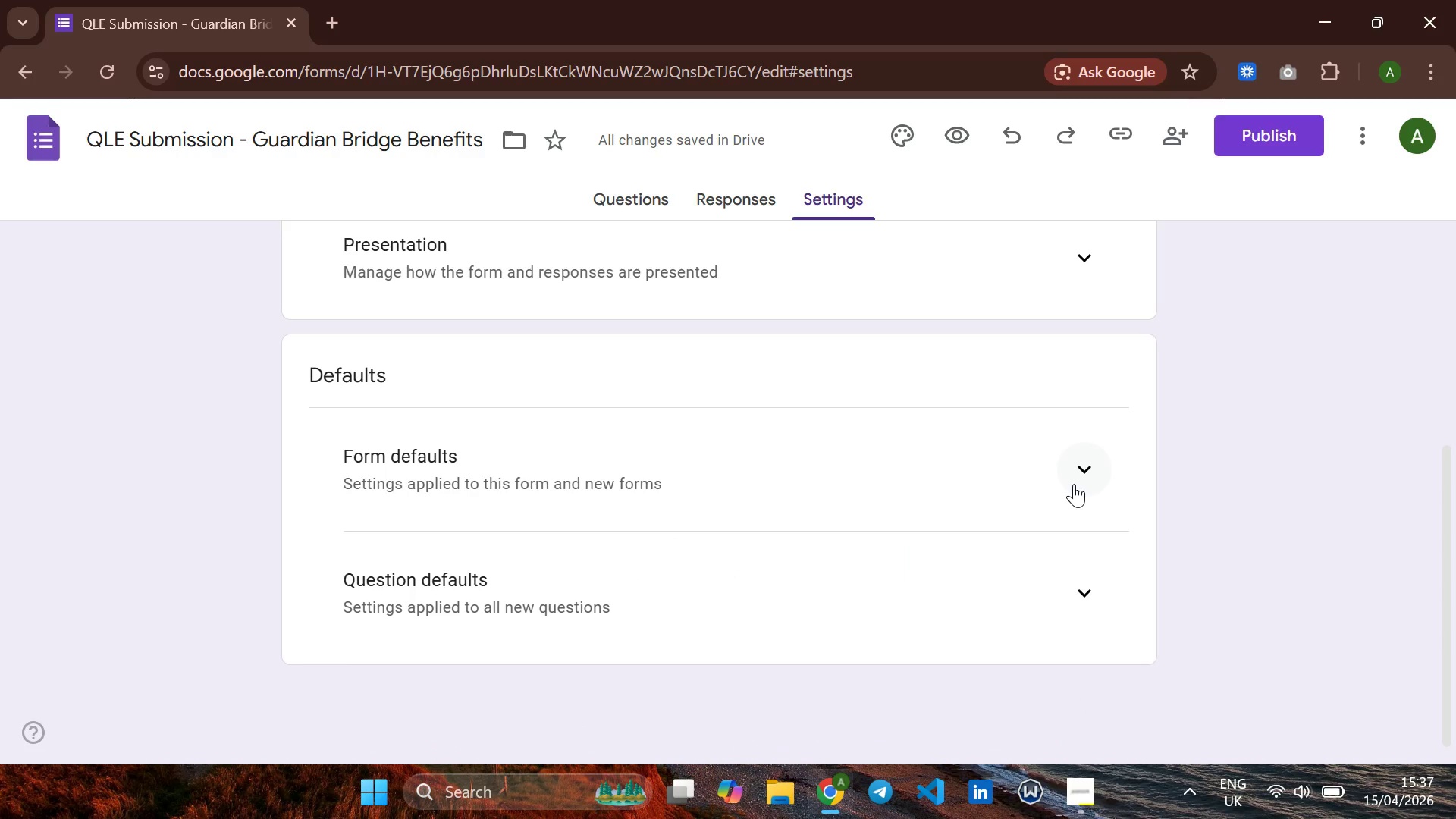 
left_click([1074, 484])
 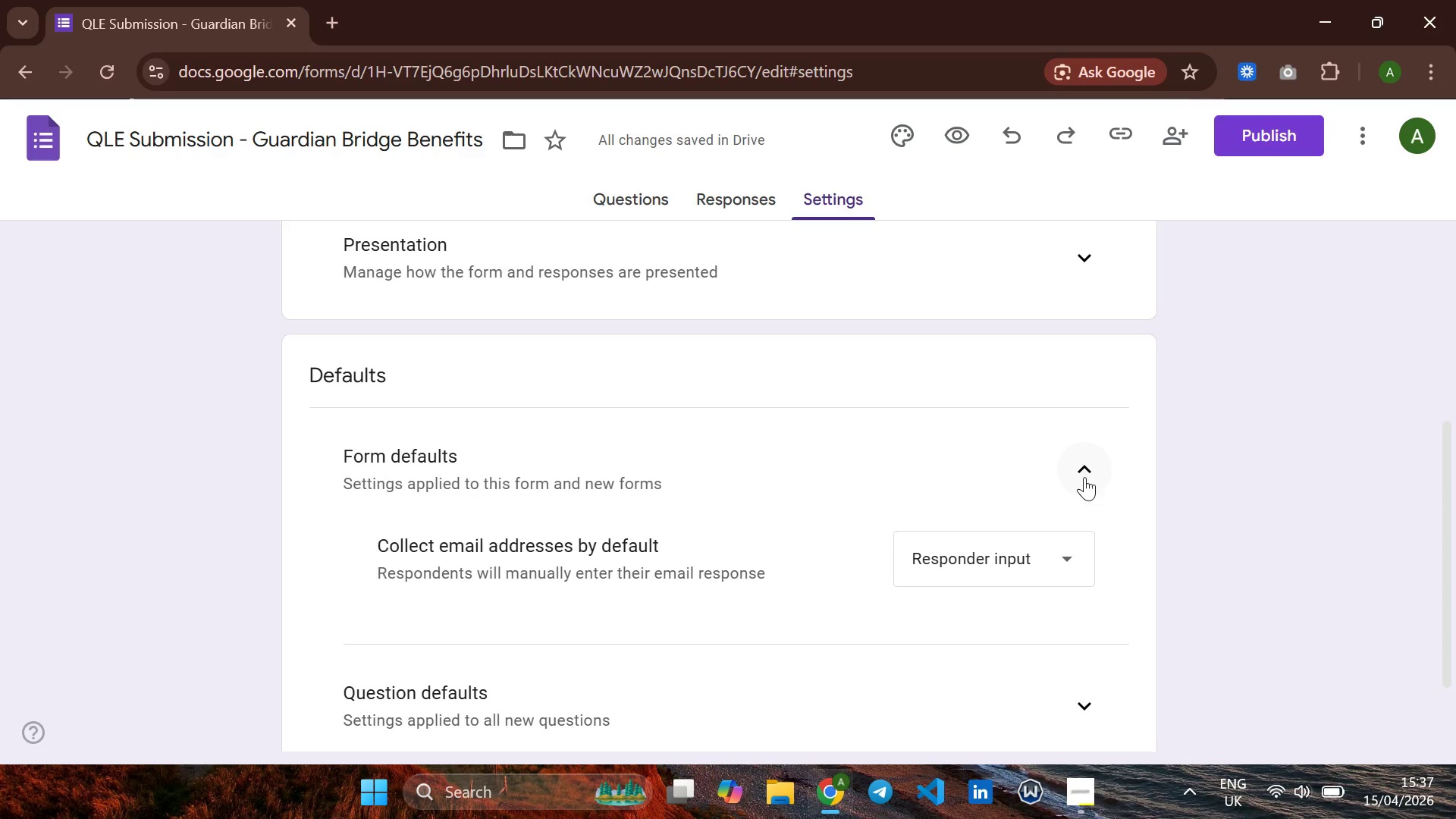 
left_click([1084, 477])
 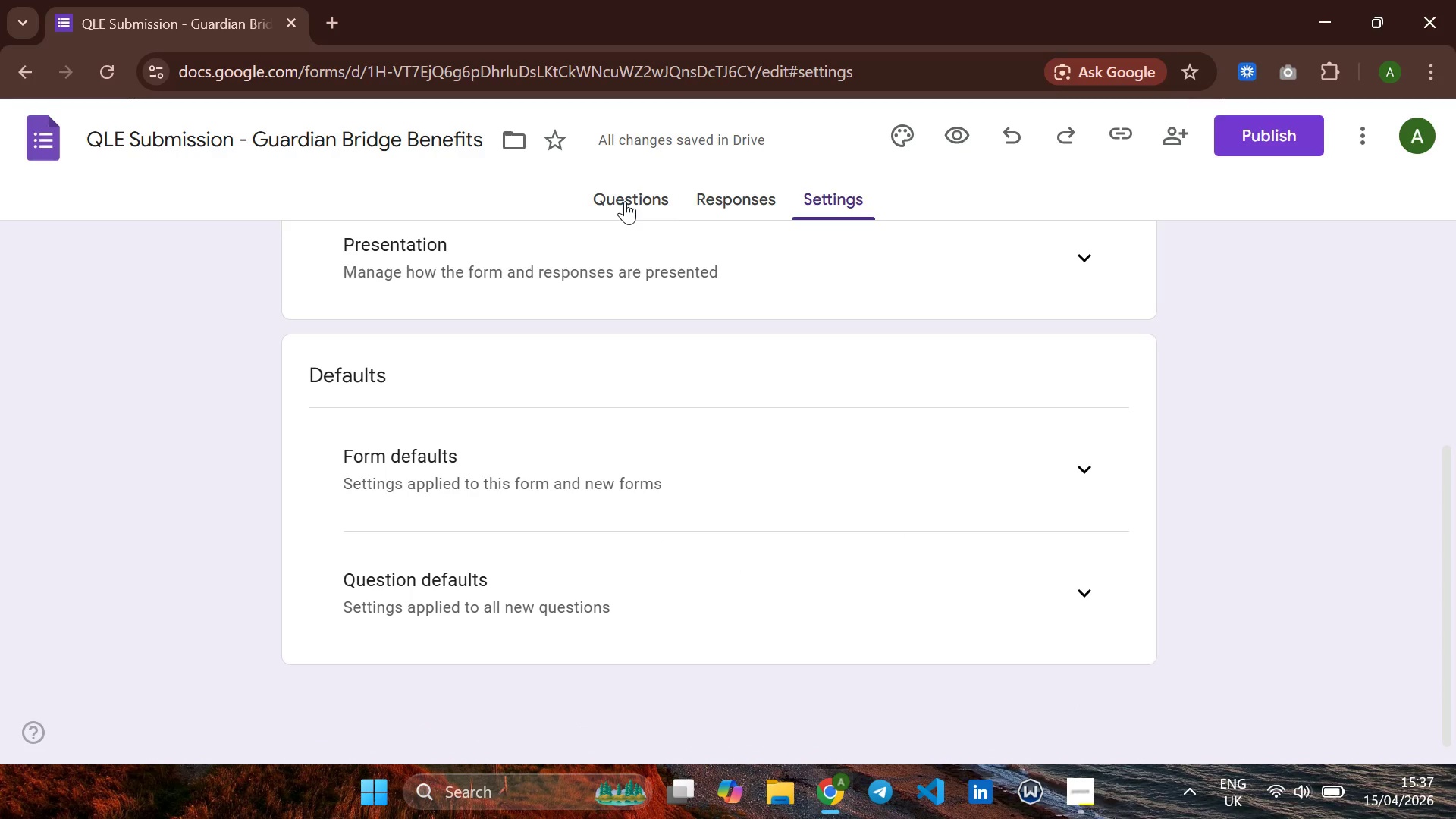 
left_click([625, 201])
 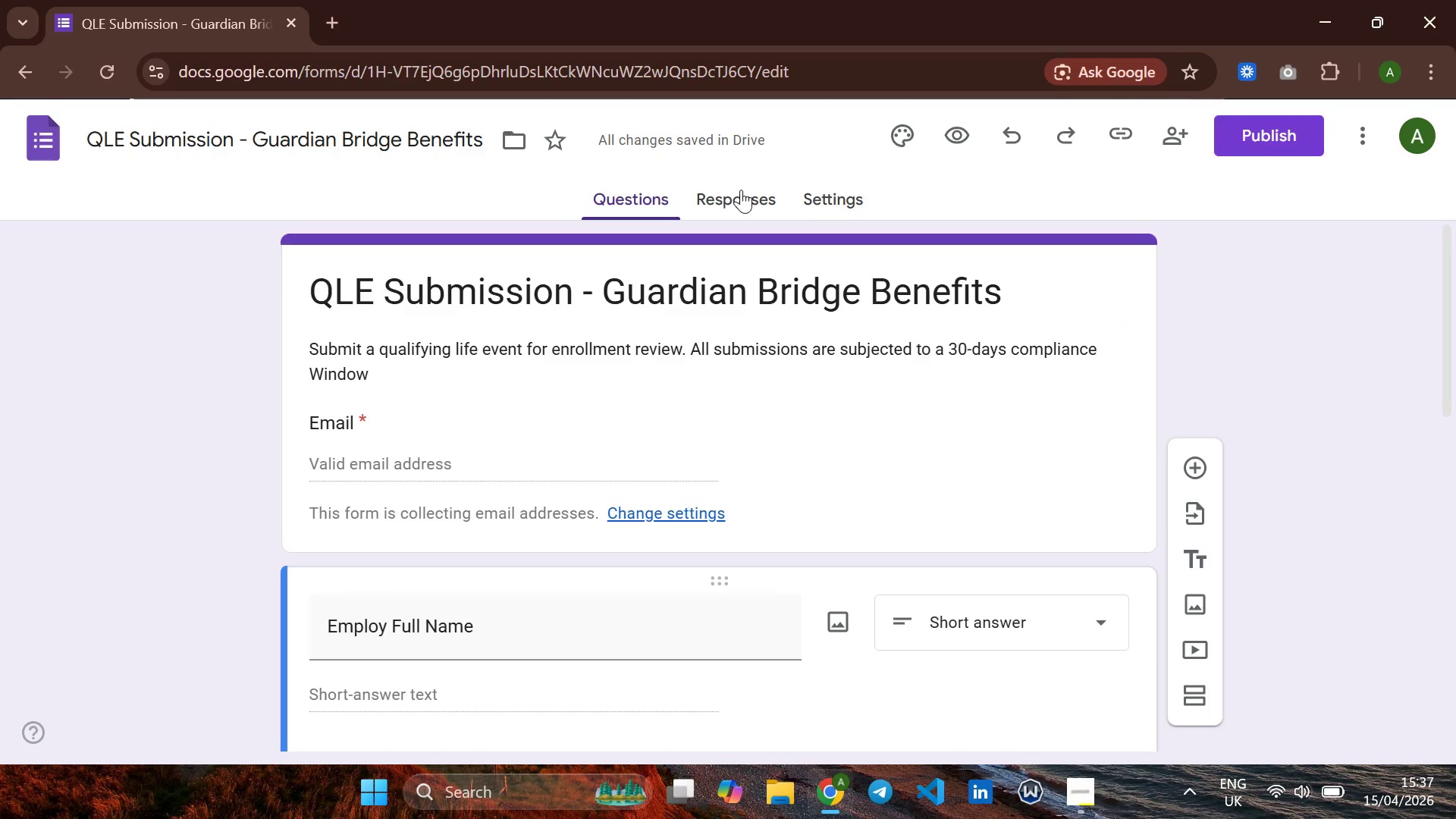 
left_click([741, 190])
 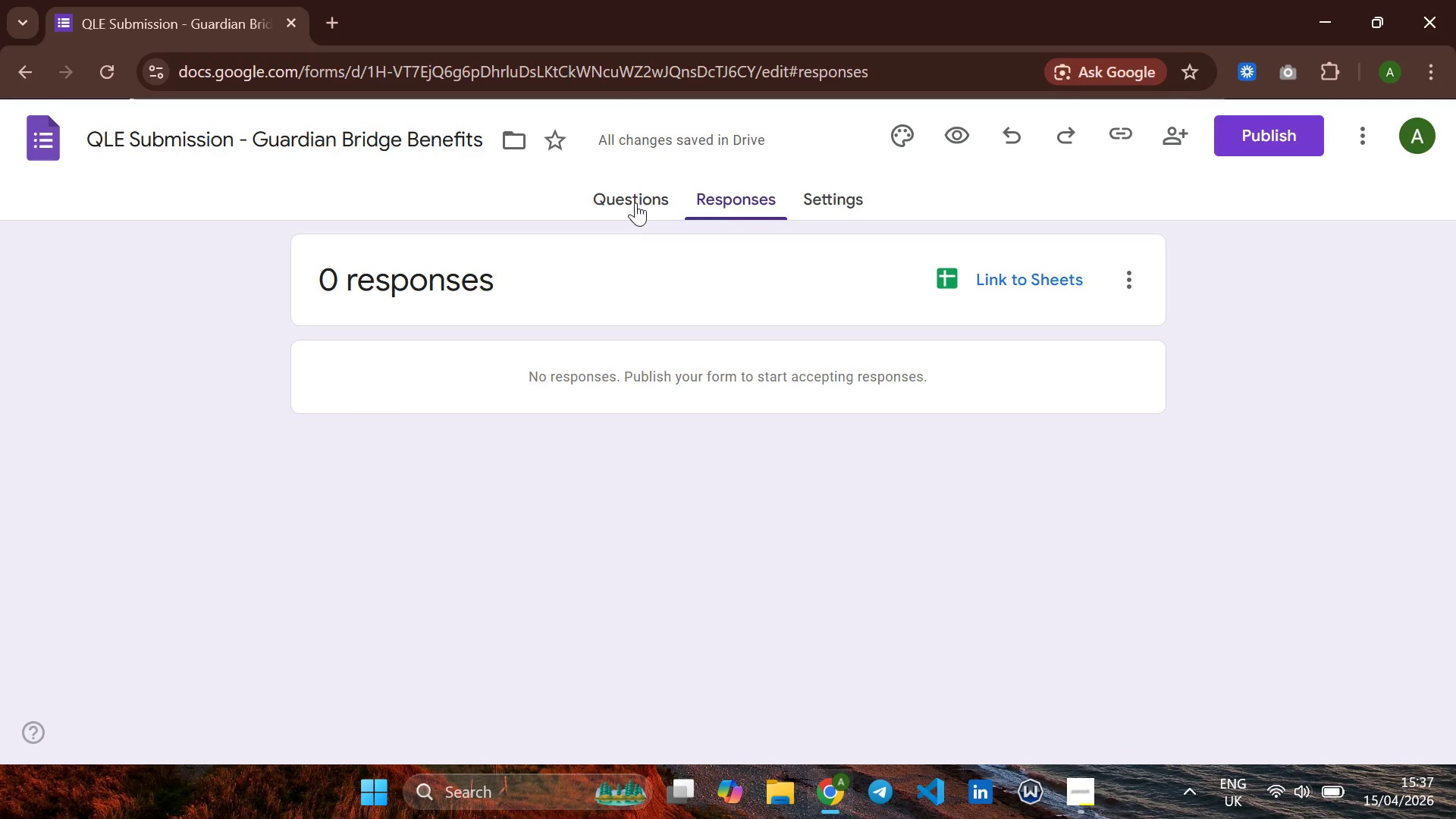 
left_click([607, 202])
 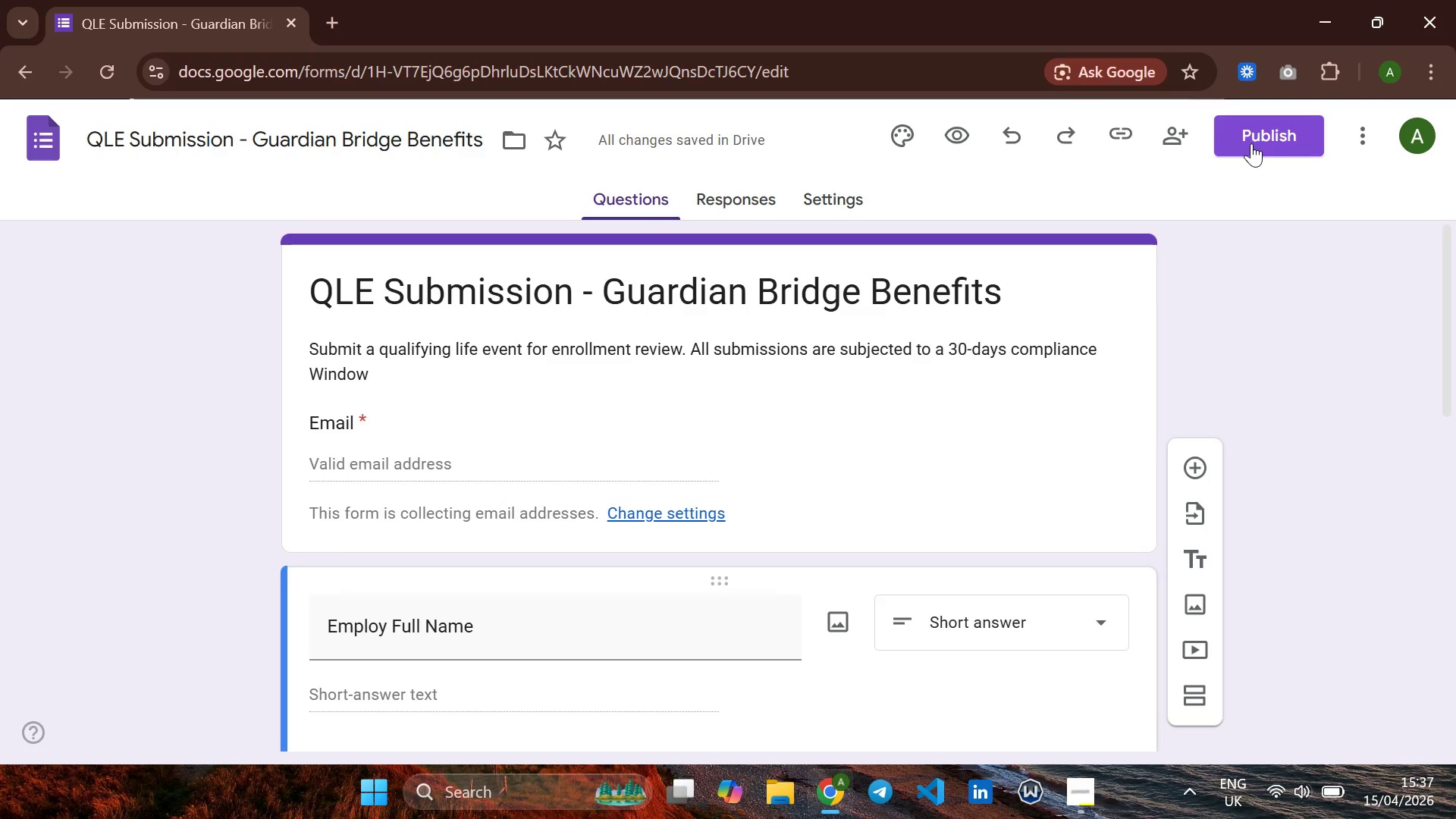 
left_click([1251, 143])
 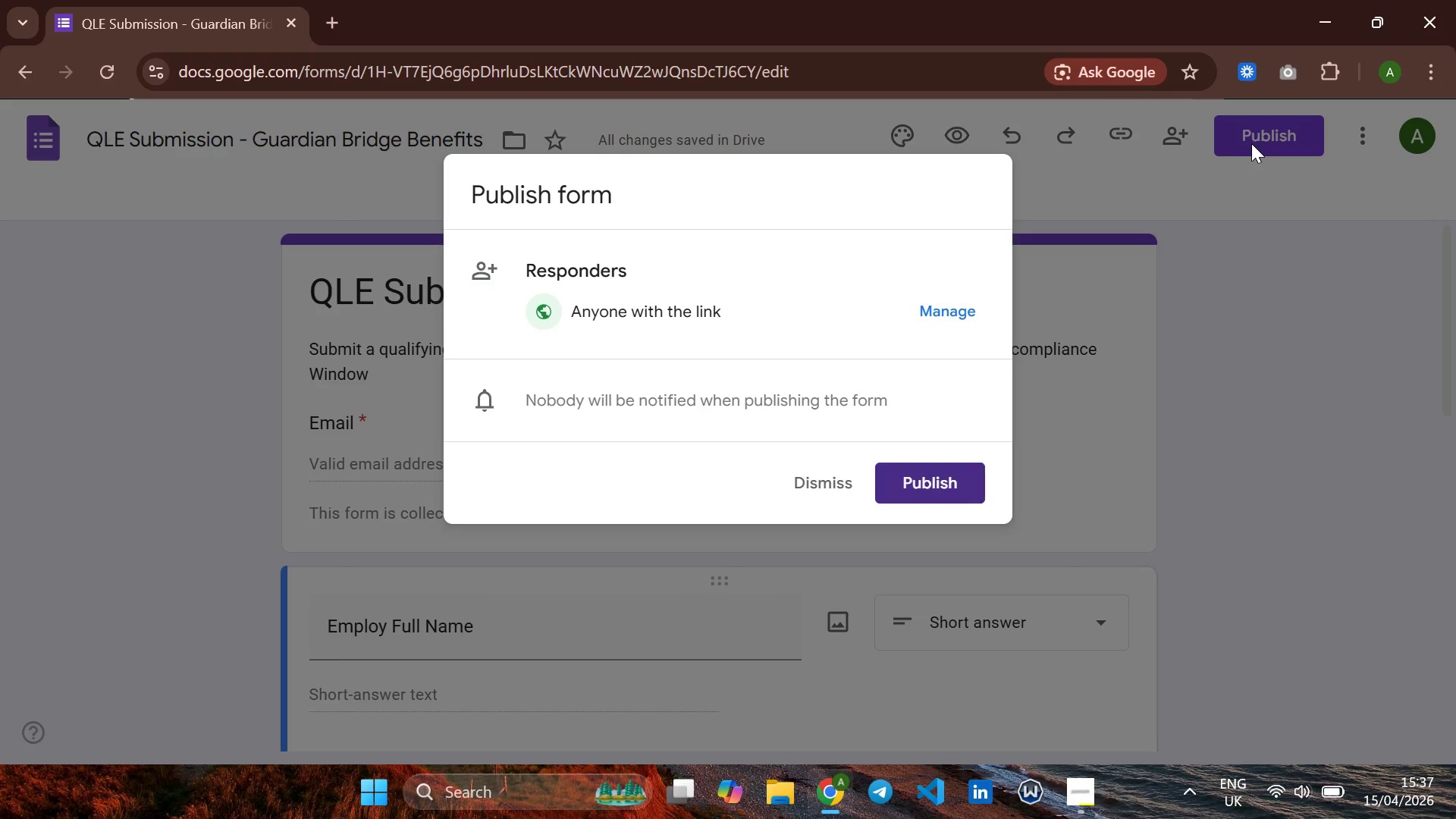 
wait(8.8)
 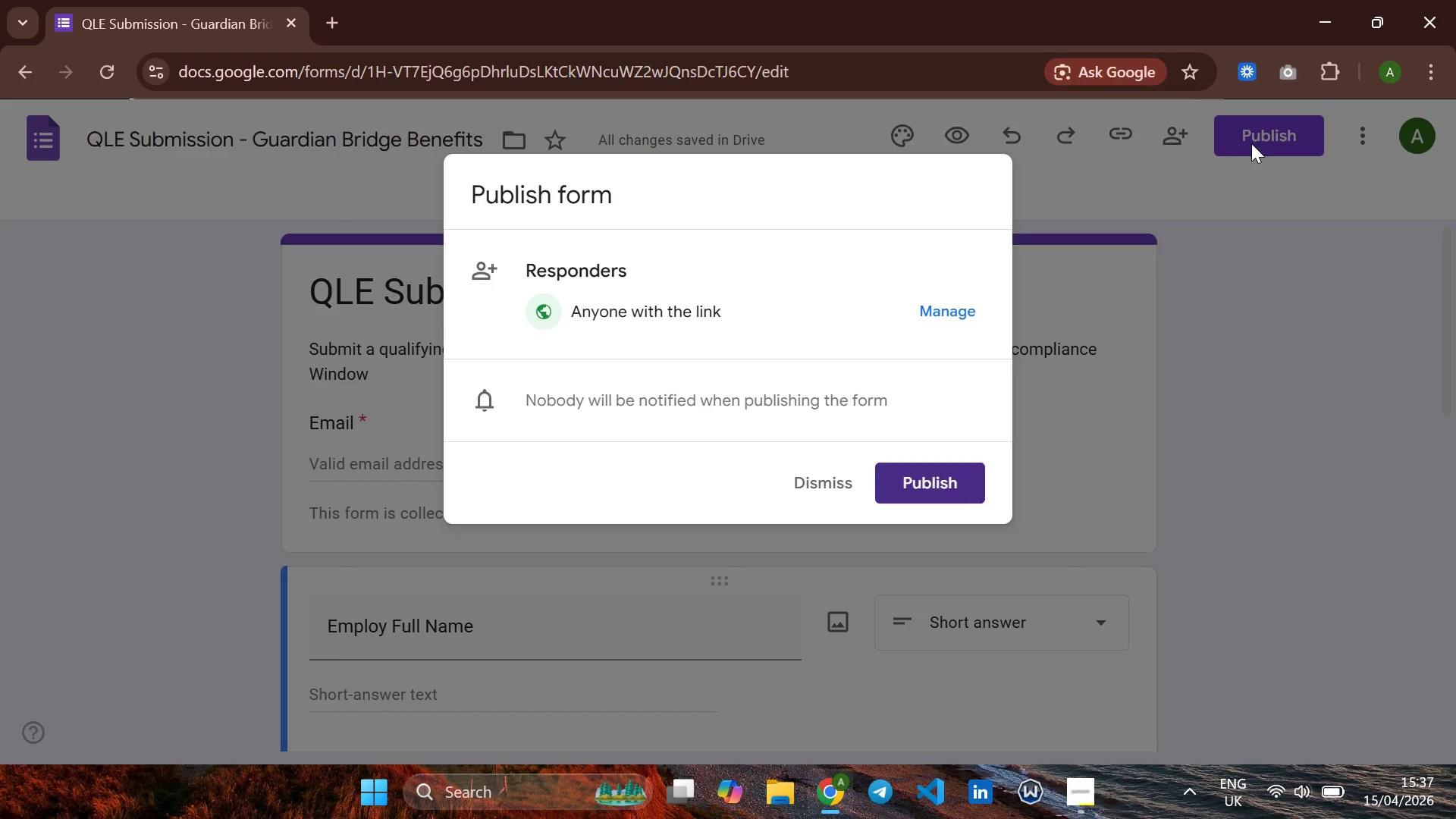 
left_click([945, 487])
 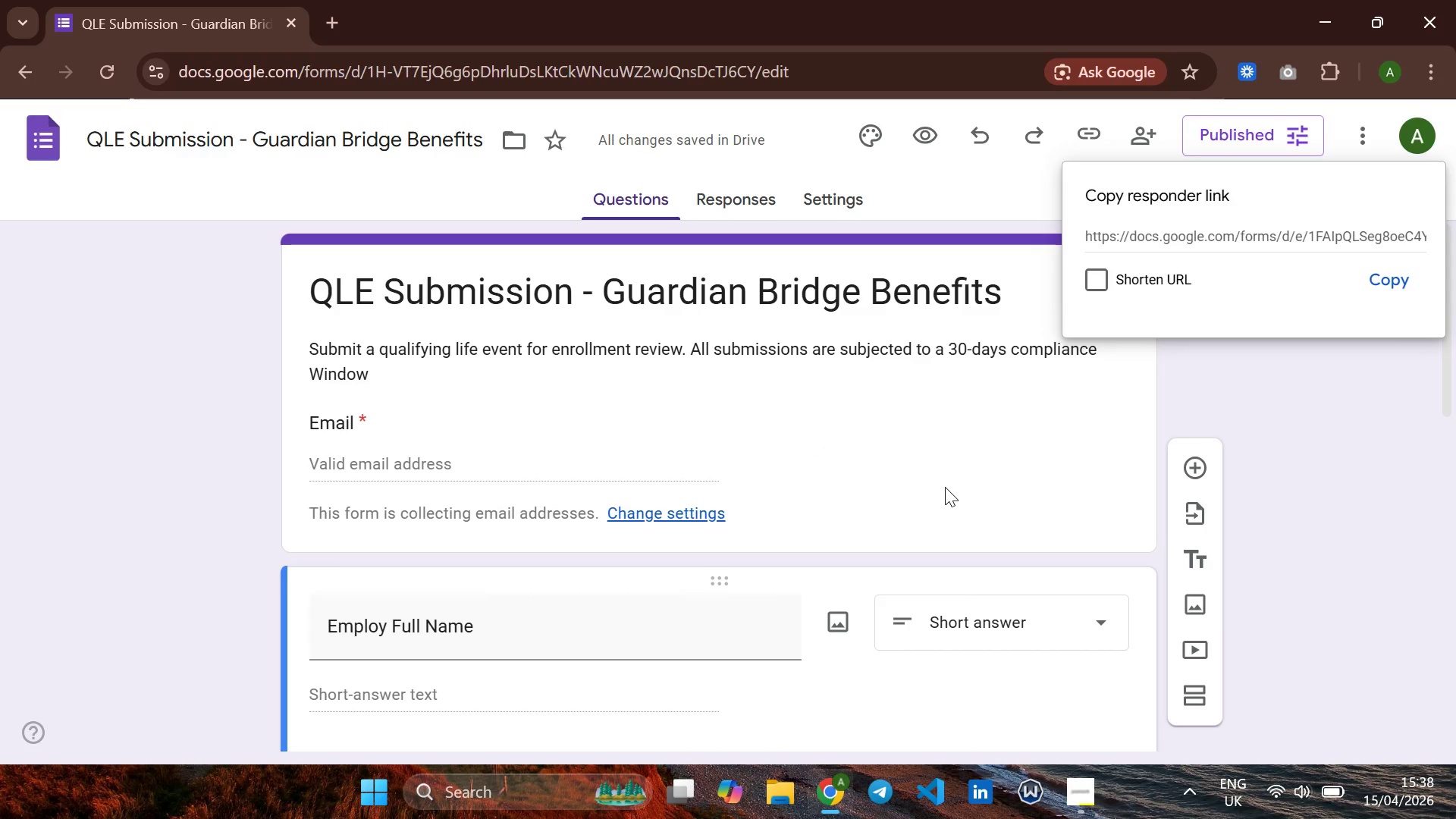 
wait(6.42)
 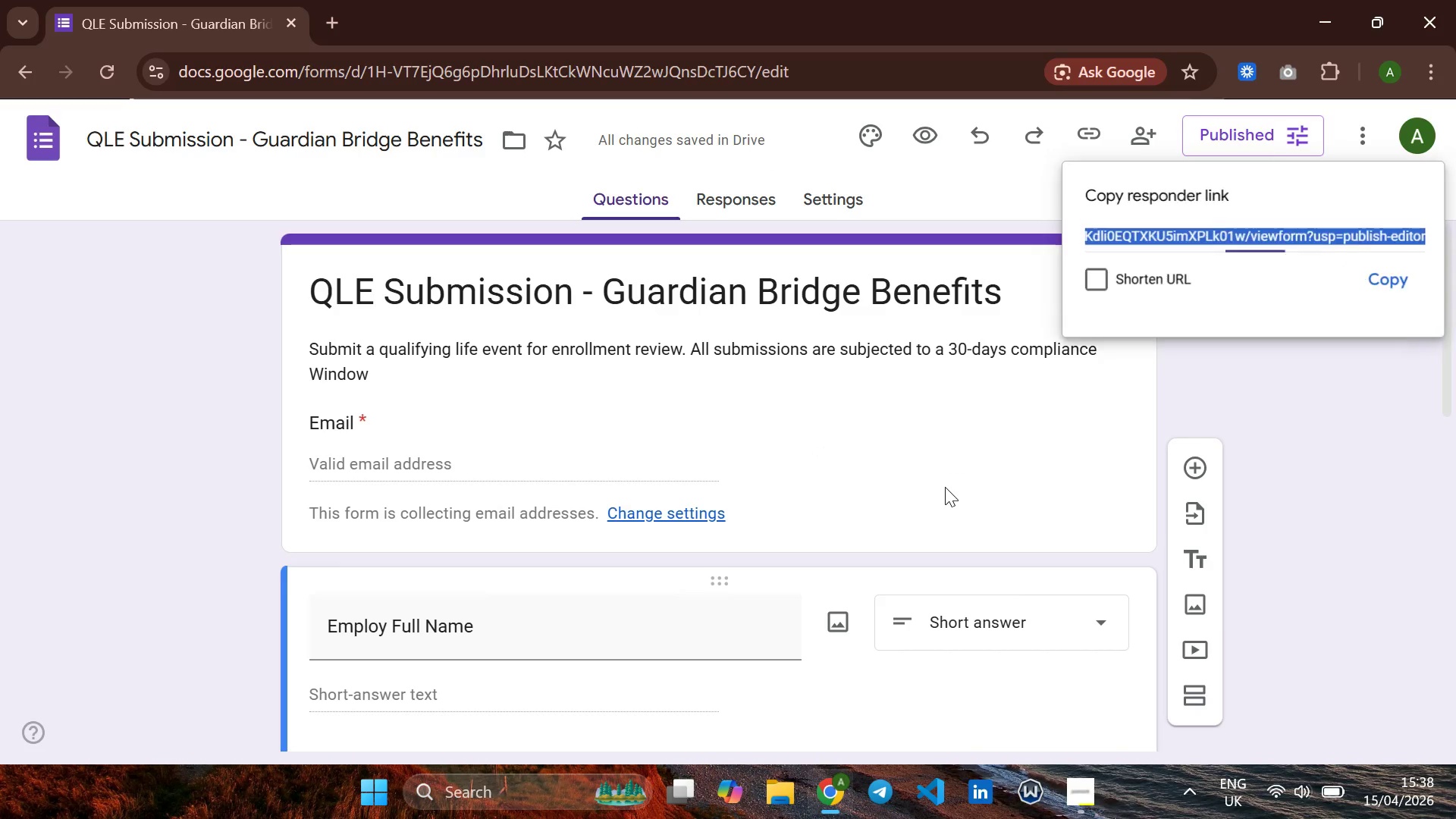 
left_click([1100, 279])
 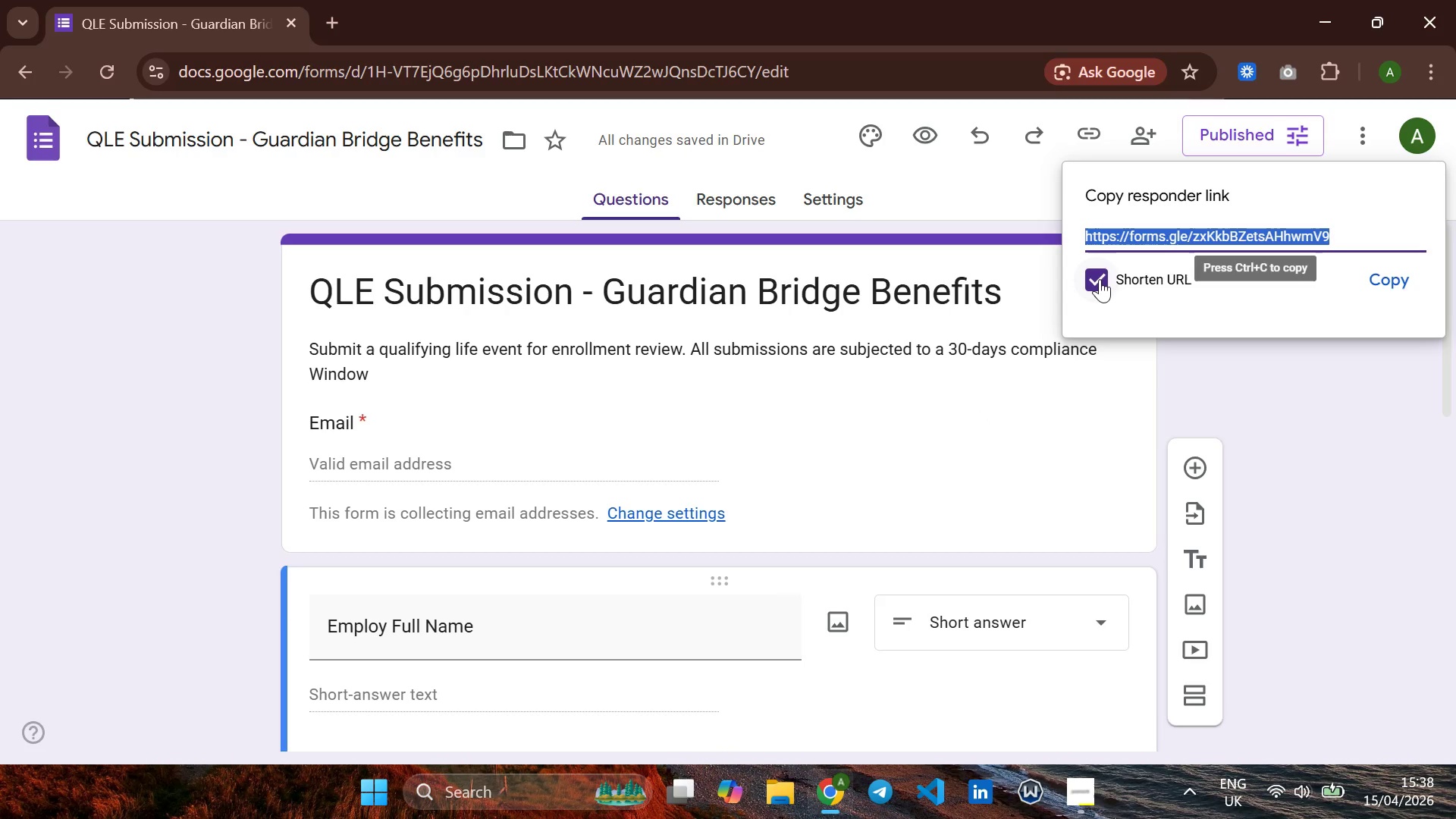 
key(Control+C)
 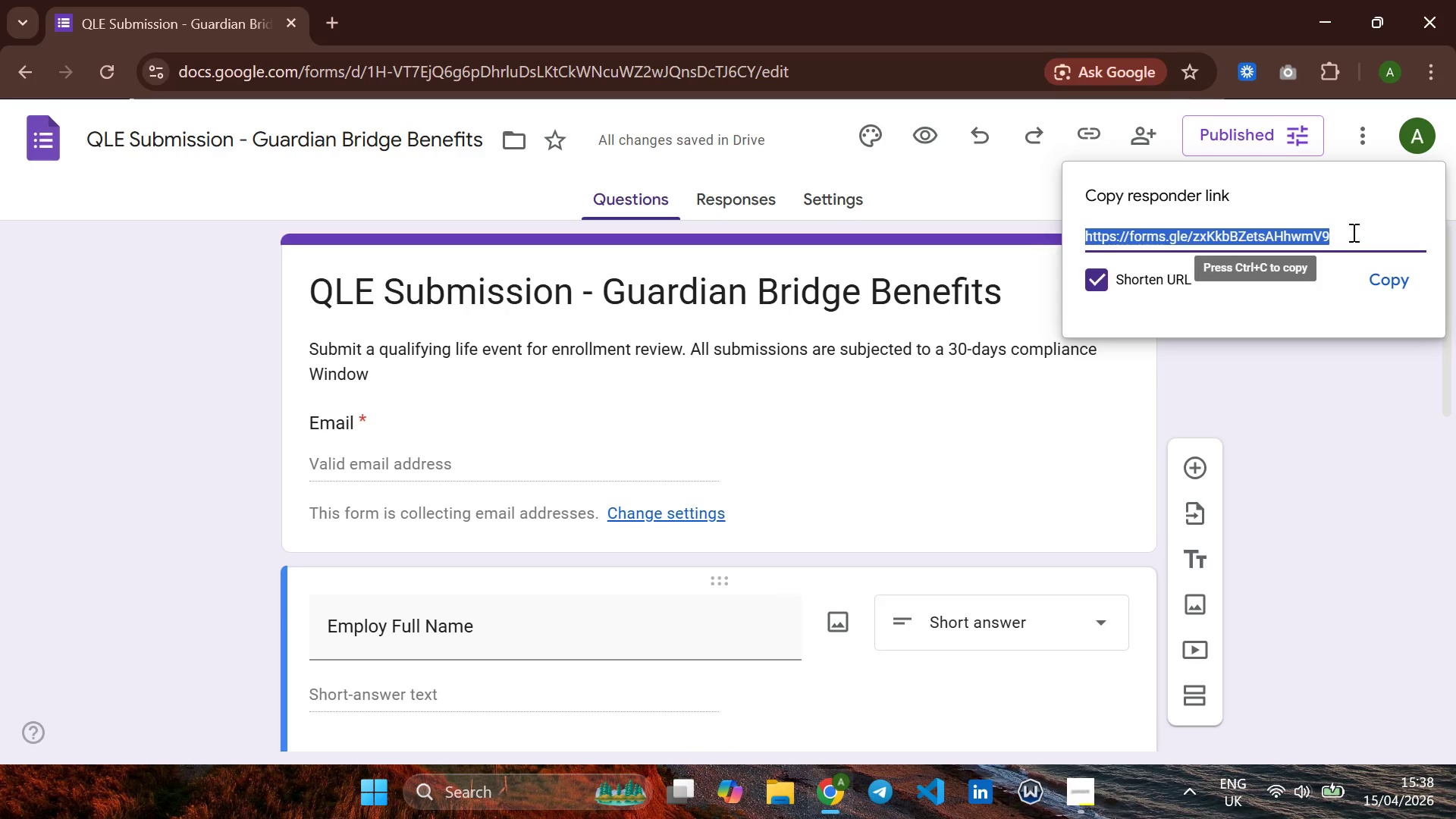 
left_click([1352, 232])
 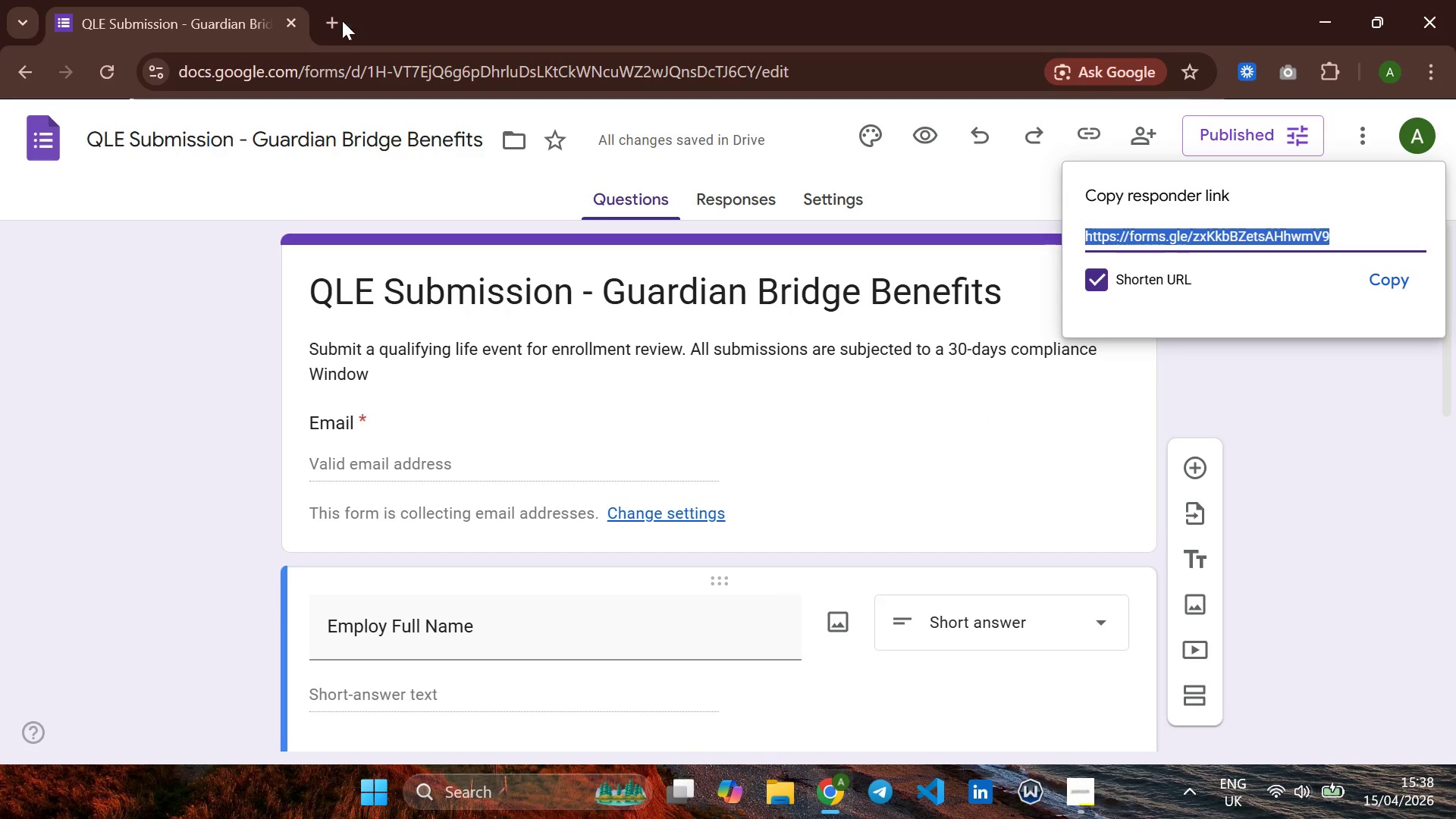 
left_click([328, 20])
 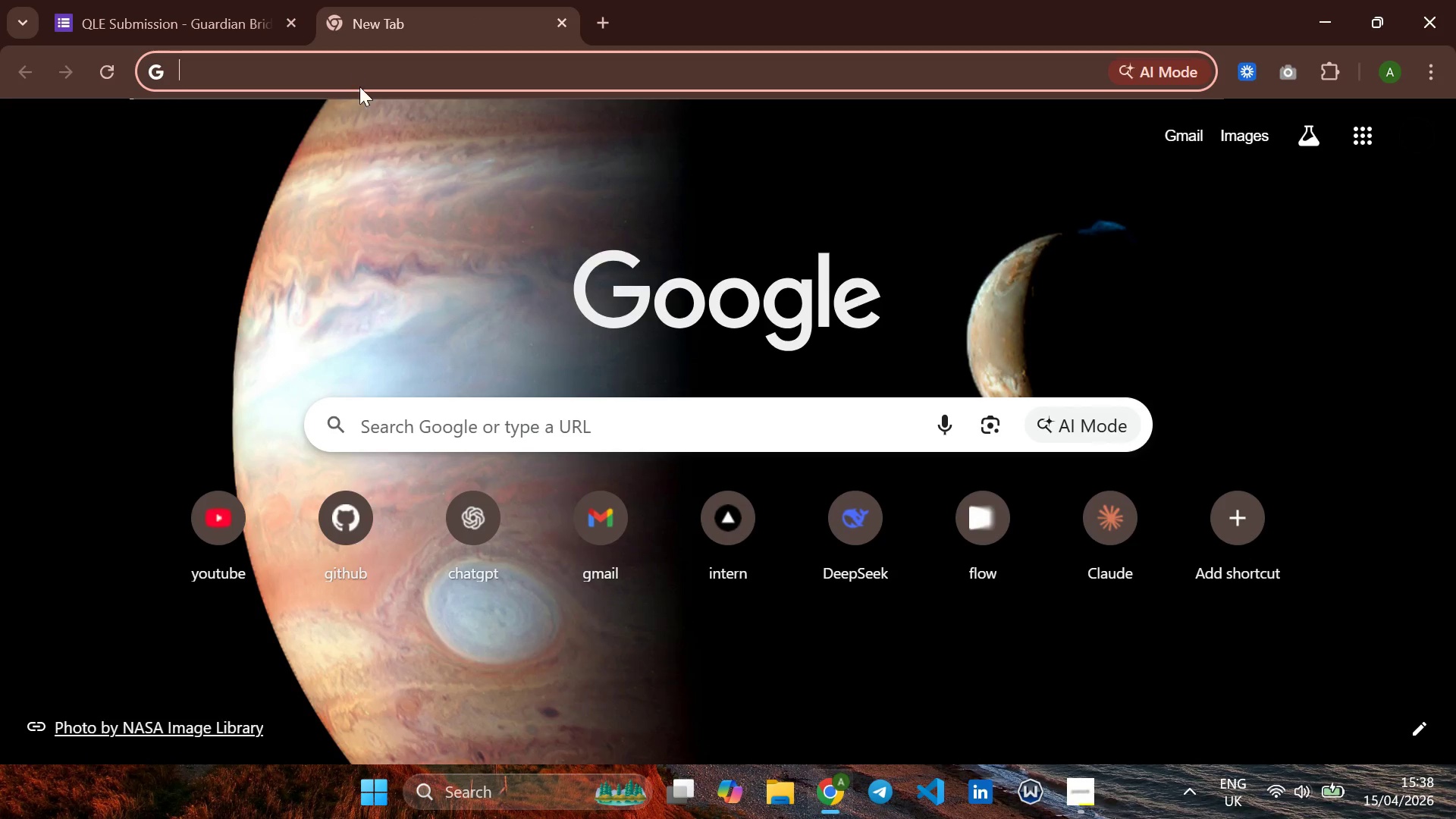 
key(Control+V)
 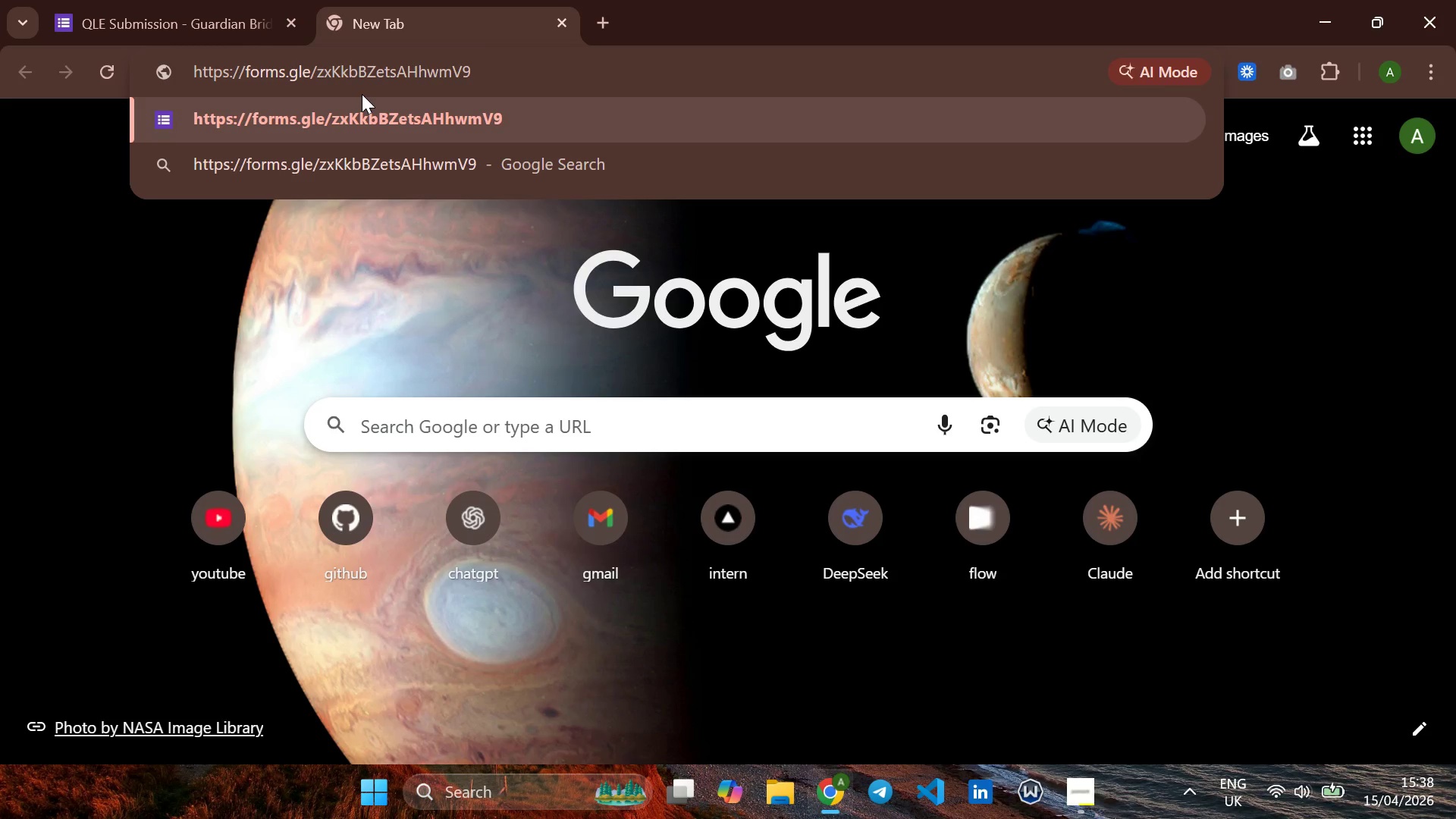 
key(Enter)
 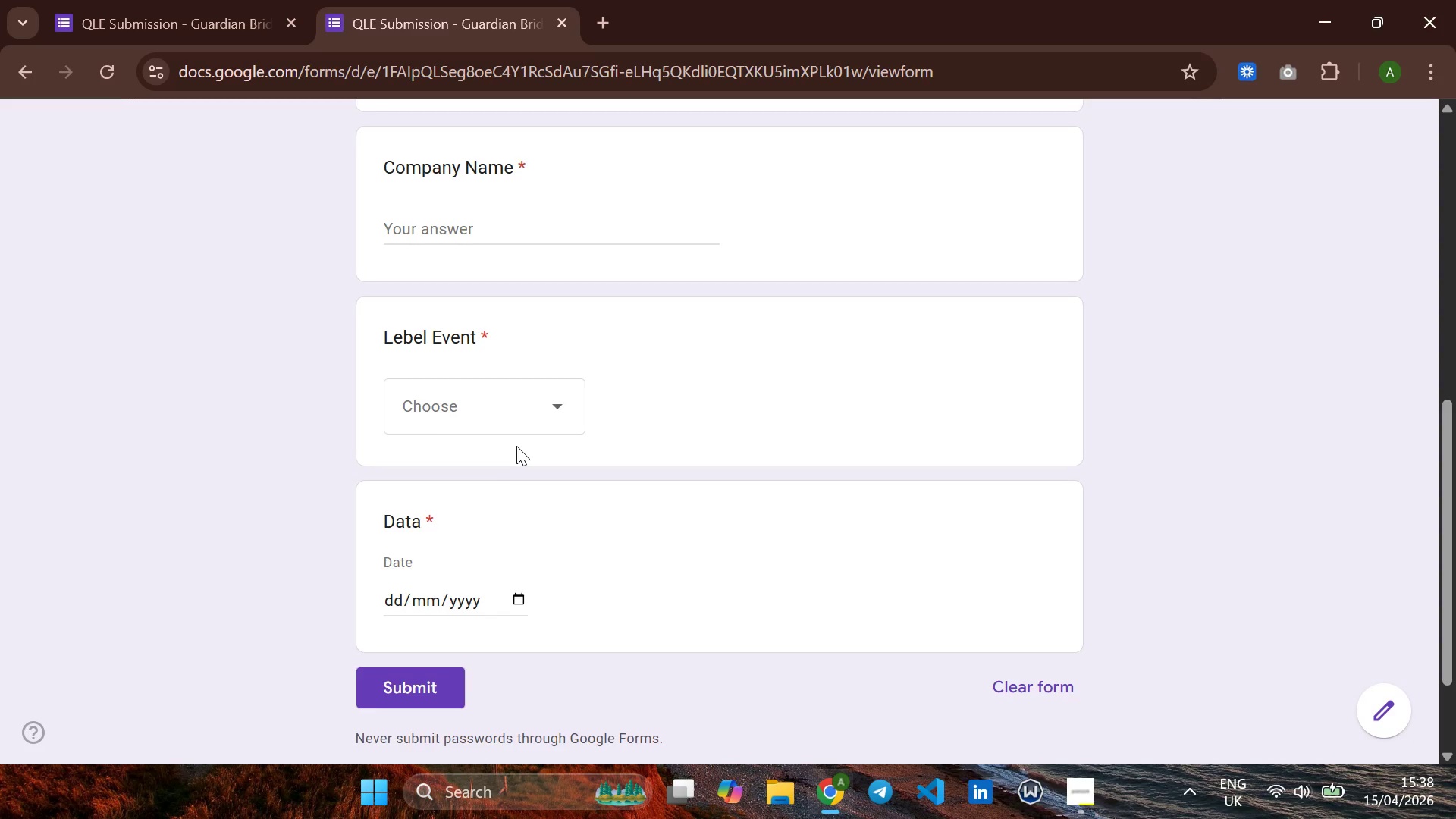 
wait(15.33)
 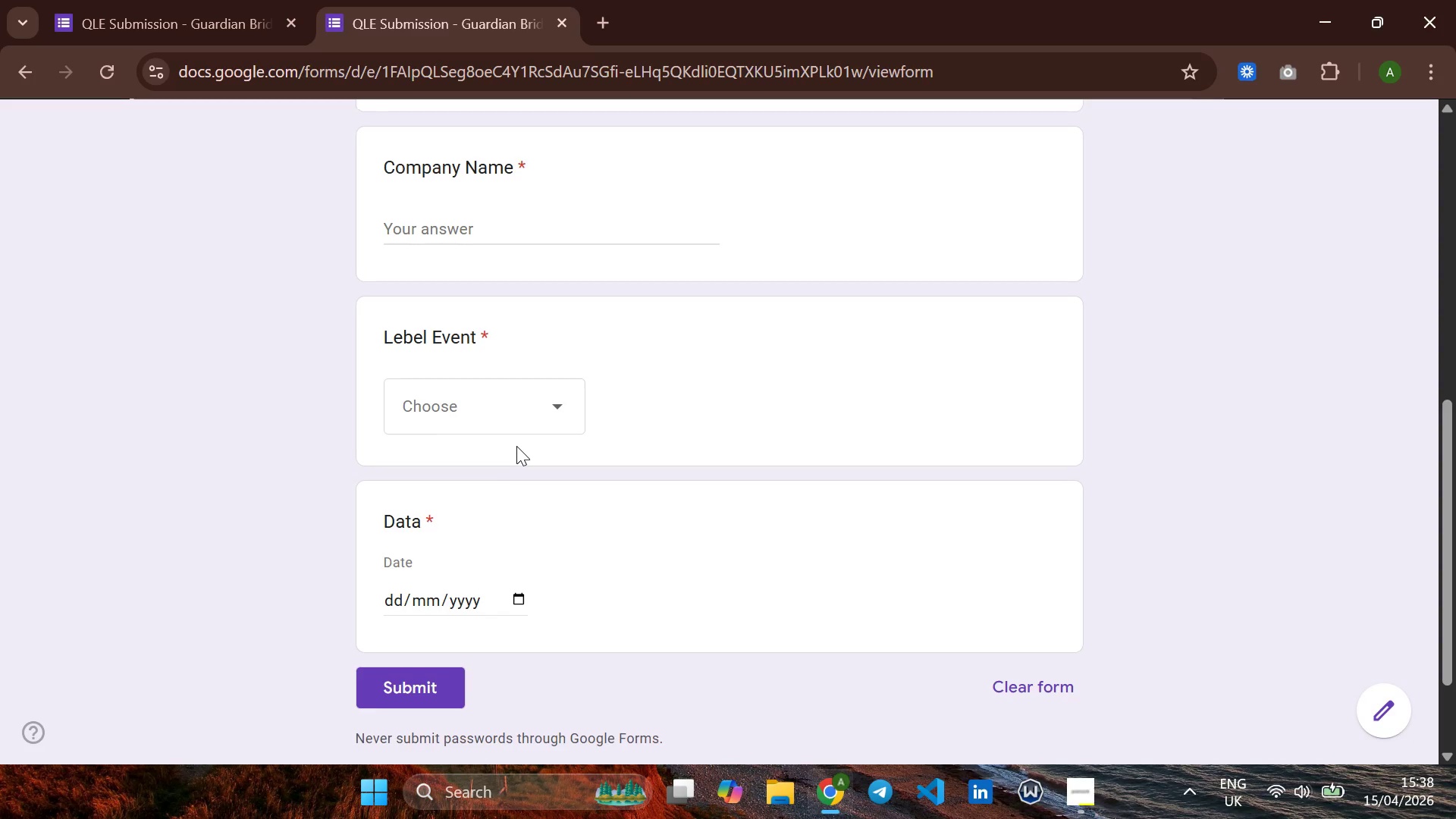 
left_click([471, 209])
 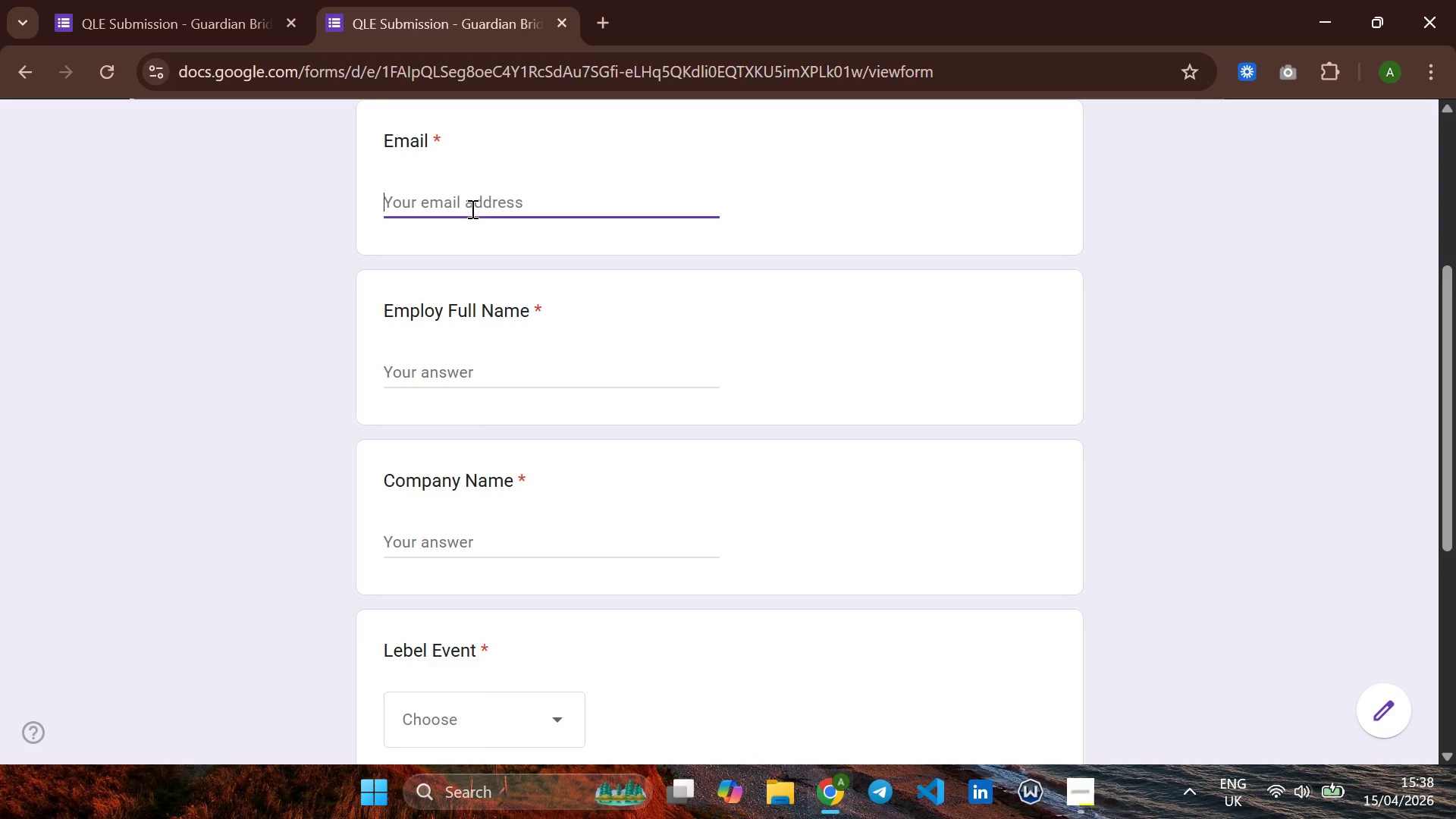 
type(ab)
key(Backspace)
key(Backspace)
key(Backspace)
type(ab)
key(Backspace)
key(Backspace)
type(newpilow~gmail.com)
 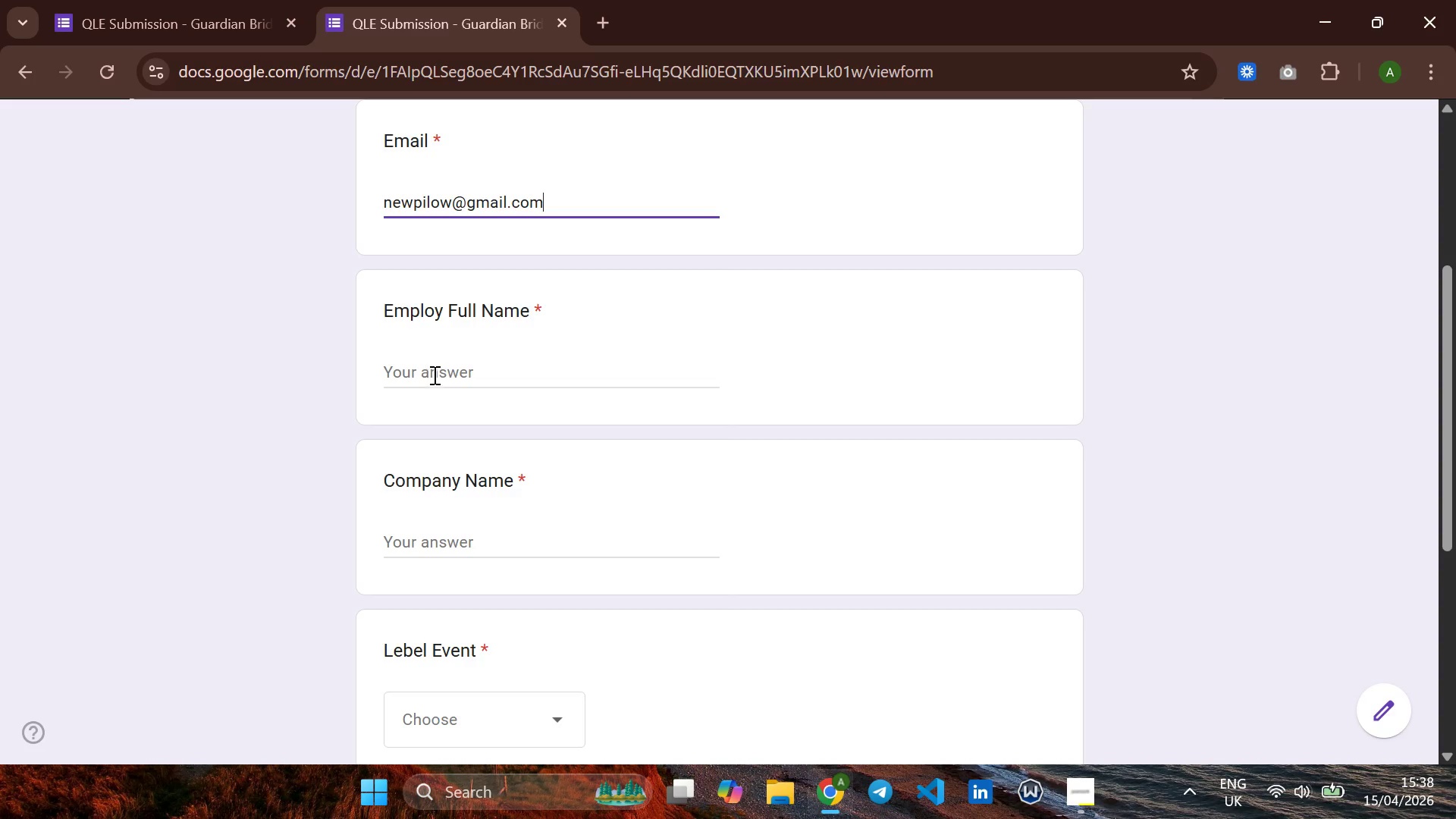 
left_click([433, 372])
 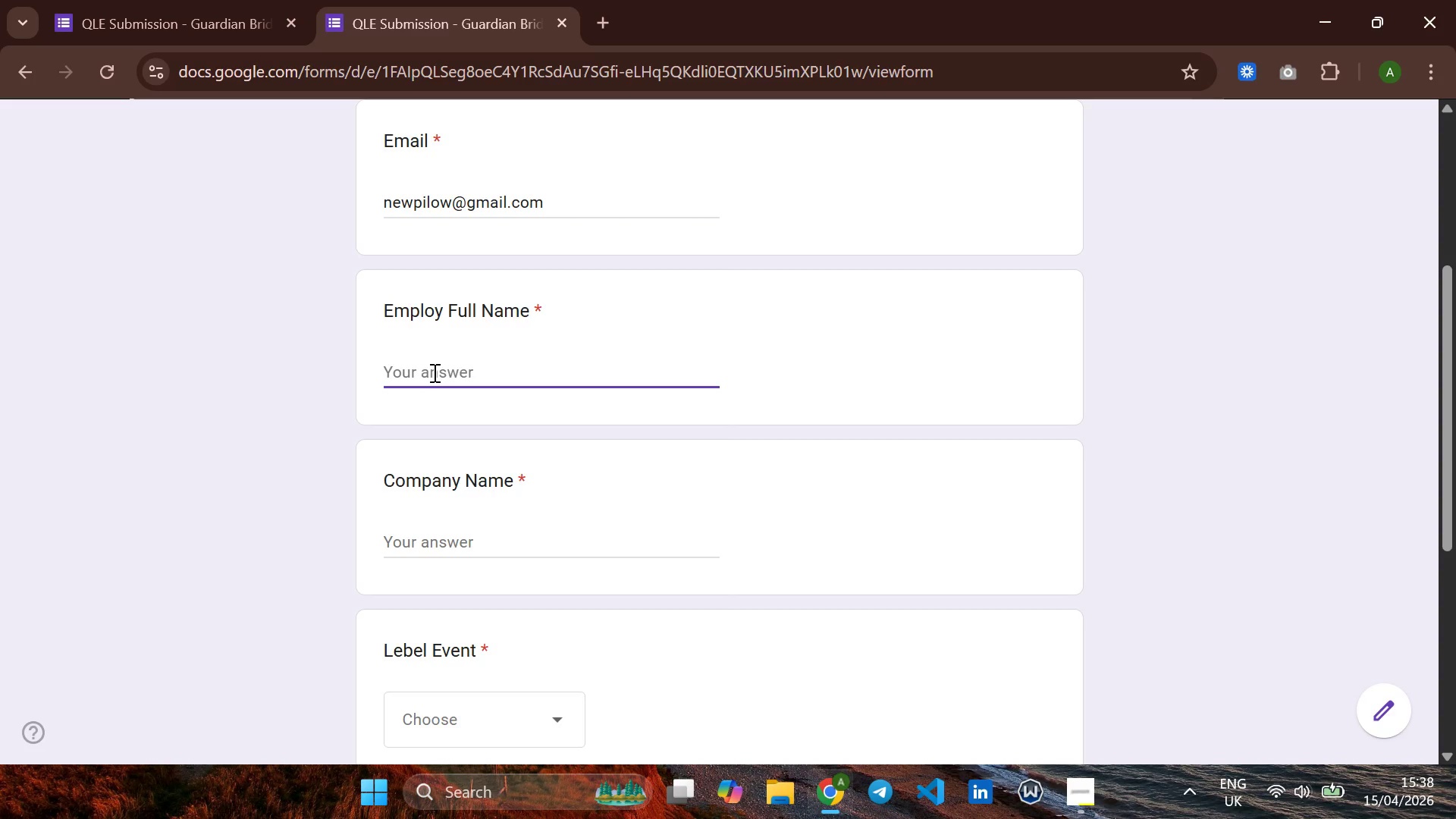 
key(CapsLock)
 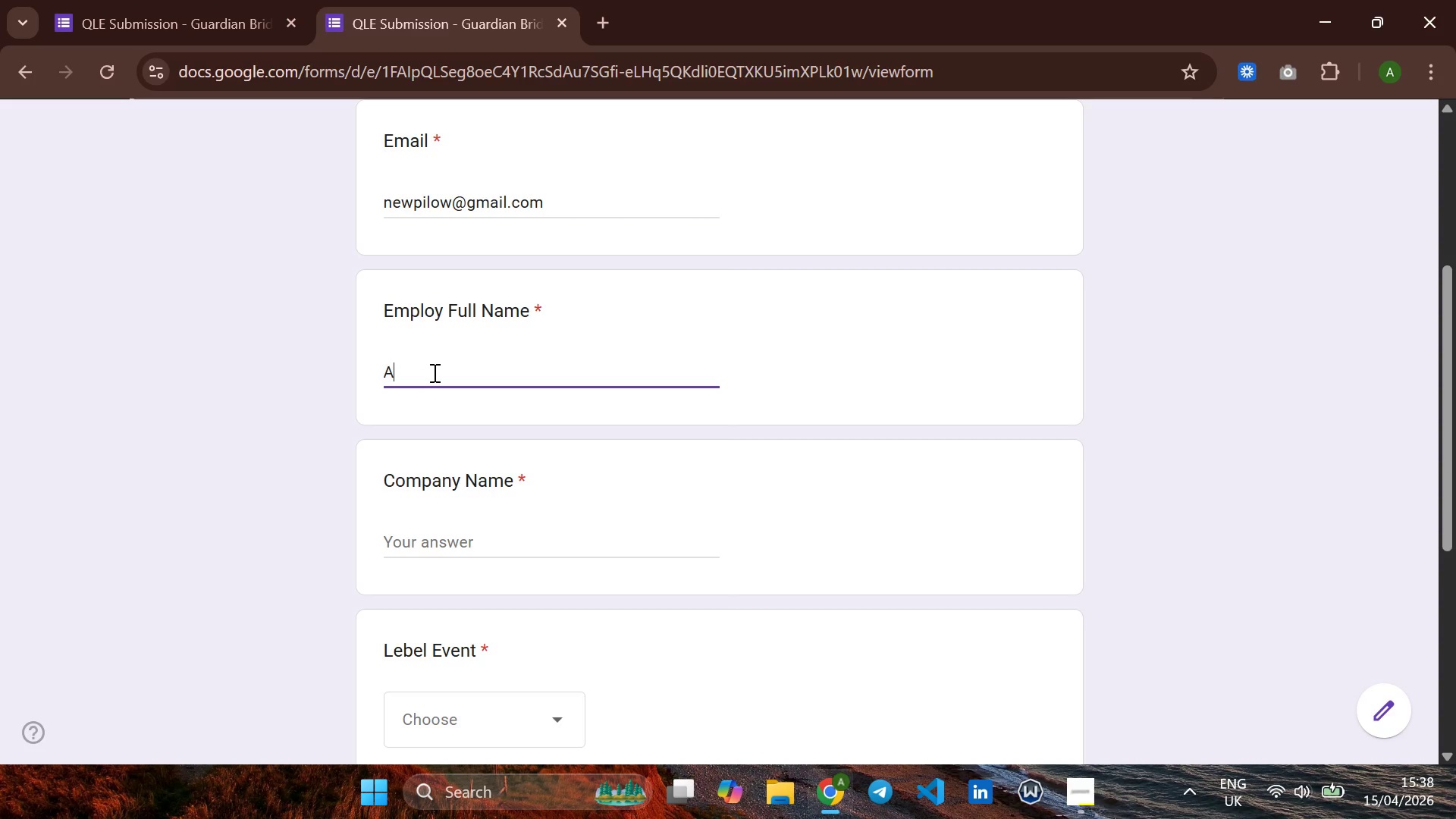 
key(A)
 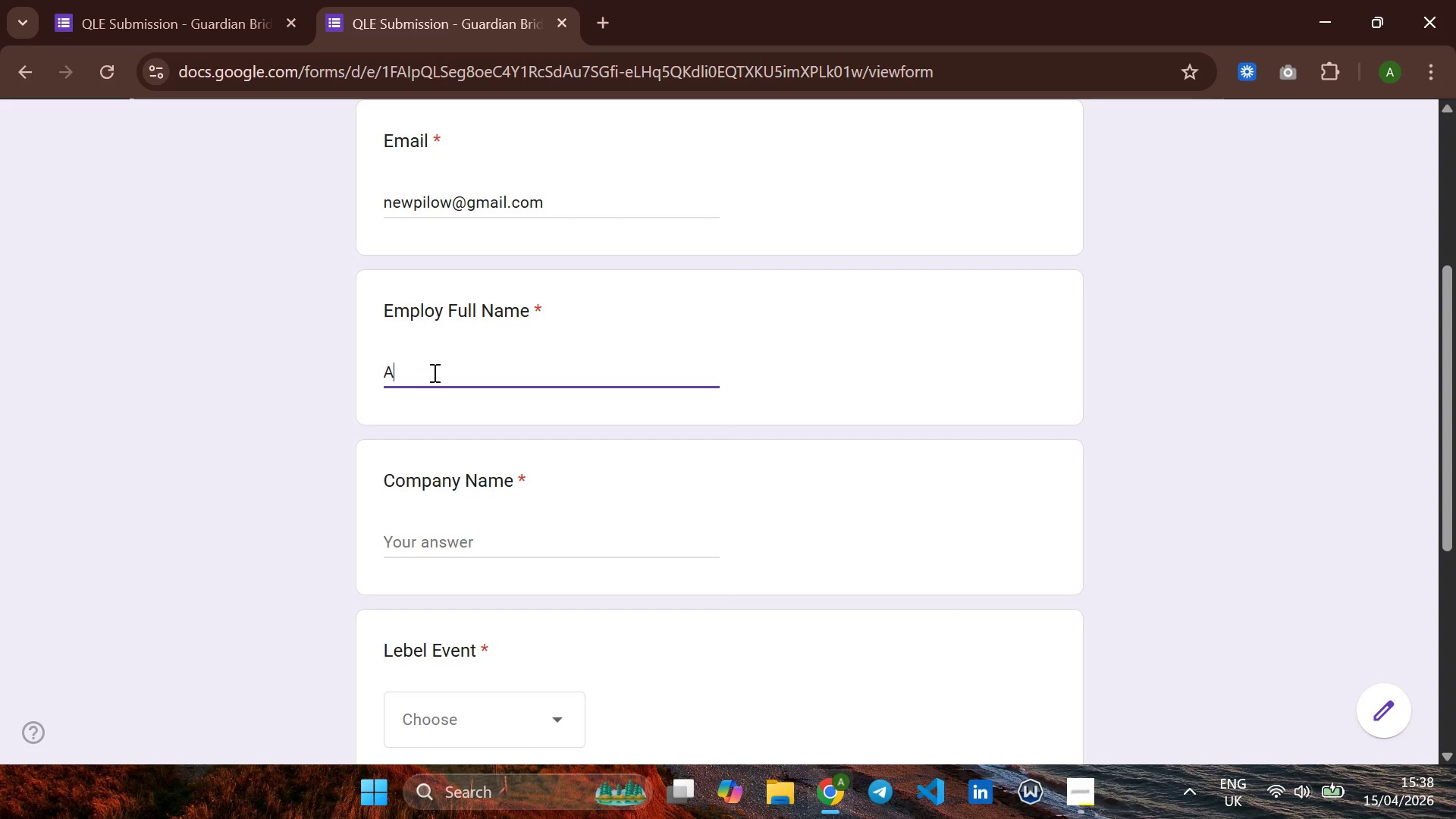 
key(CapsLock)
 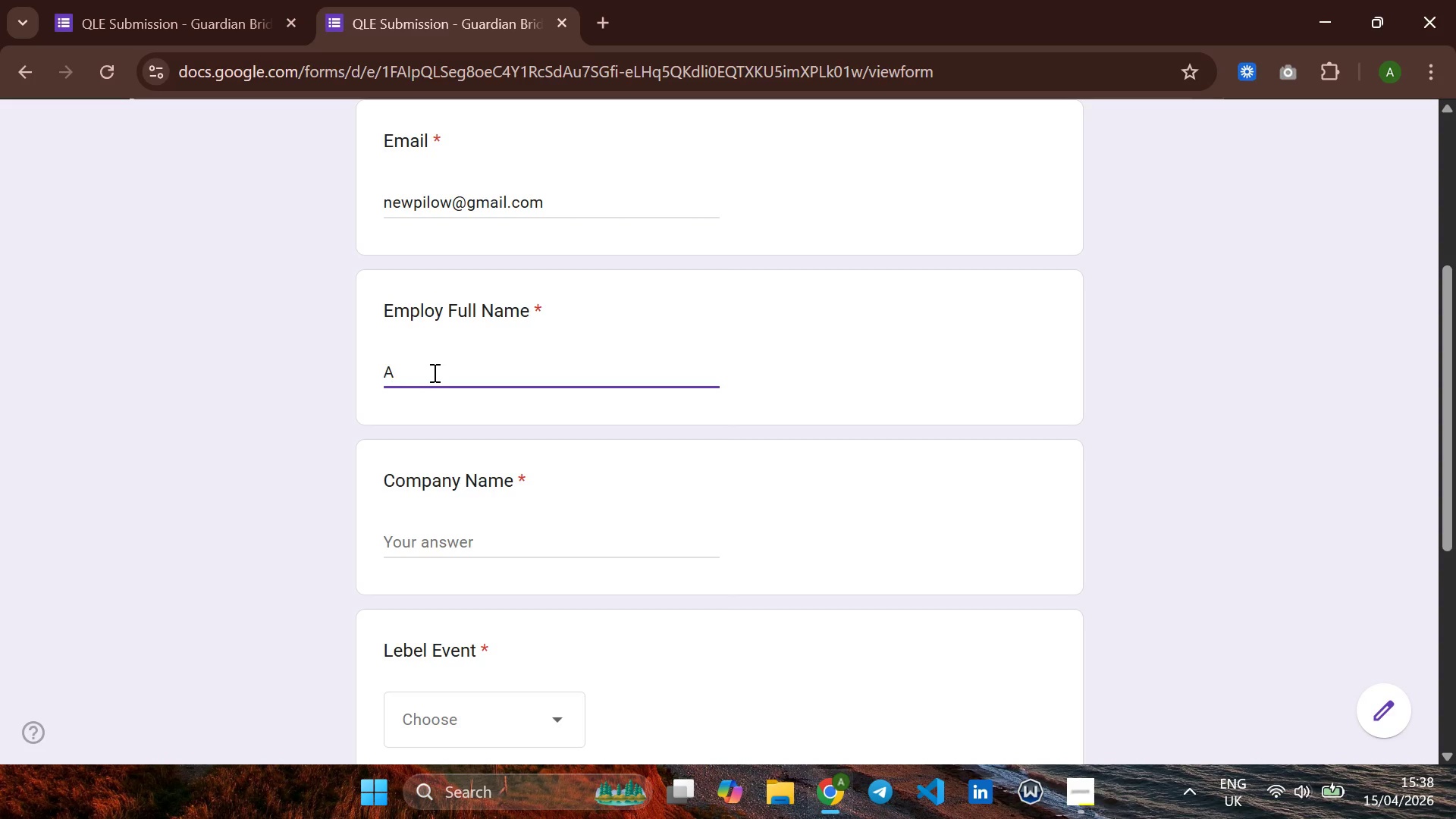 
key(Backspace)
 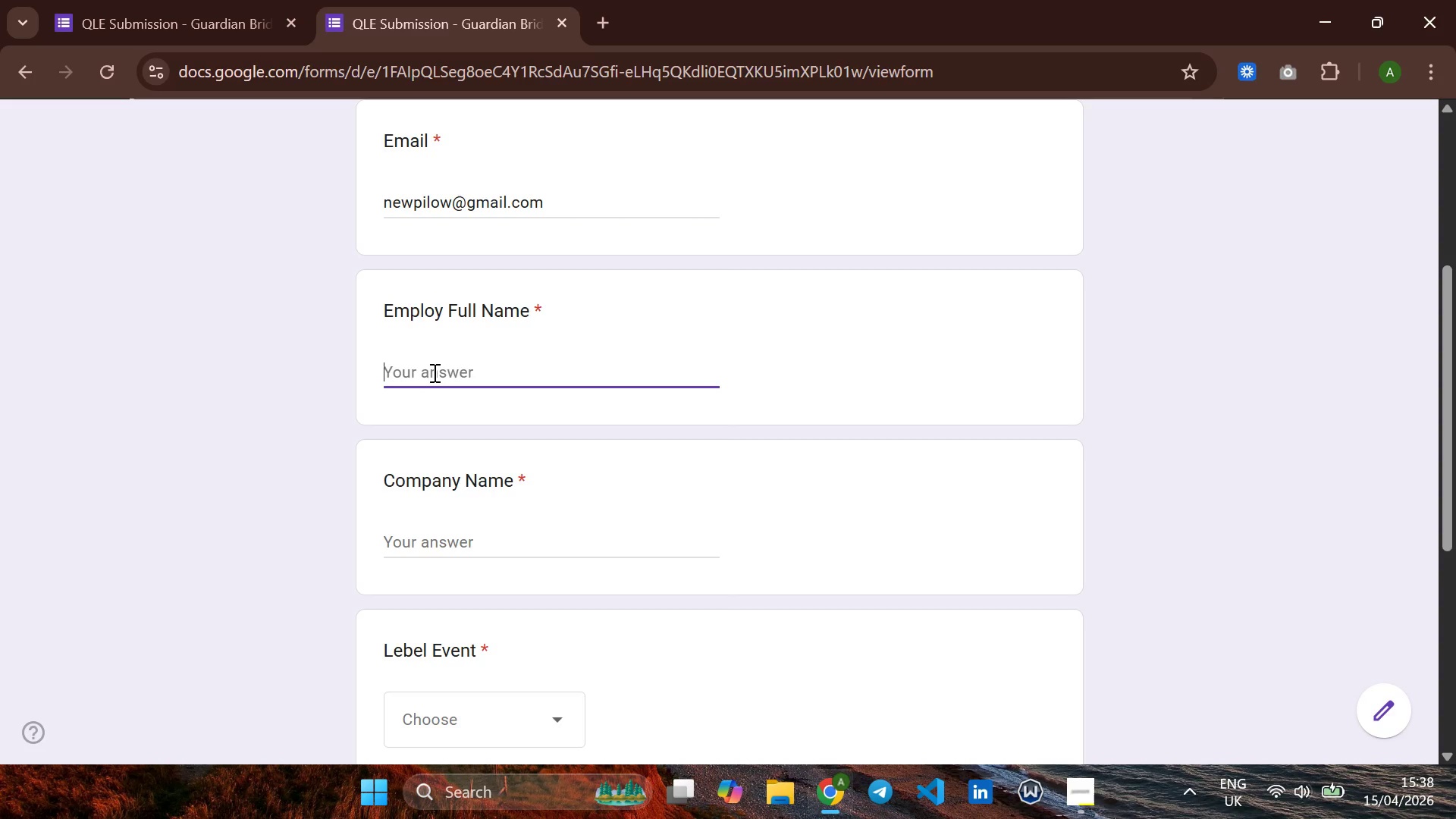 
type(nee)
key(Backspace)
key(Backspace)
key(Backspace)
type(NEW)
 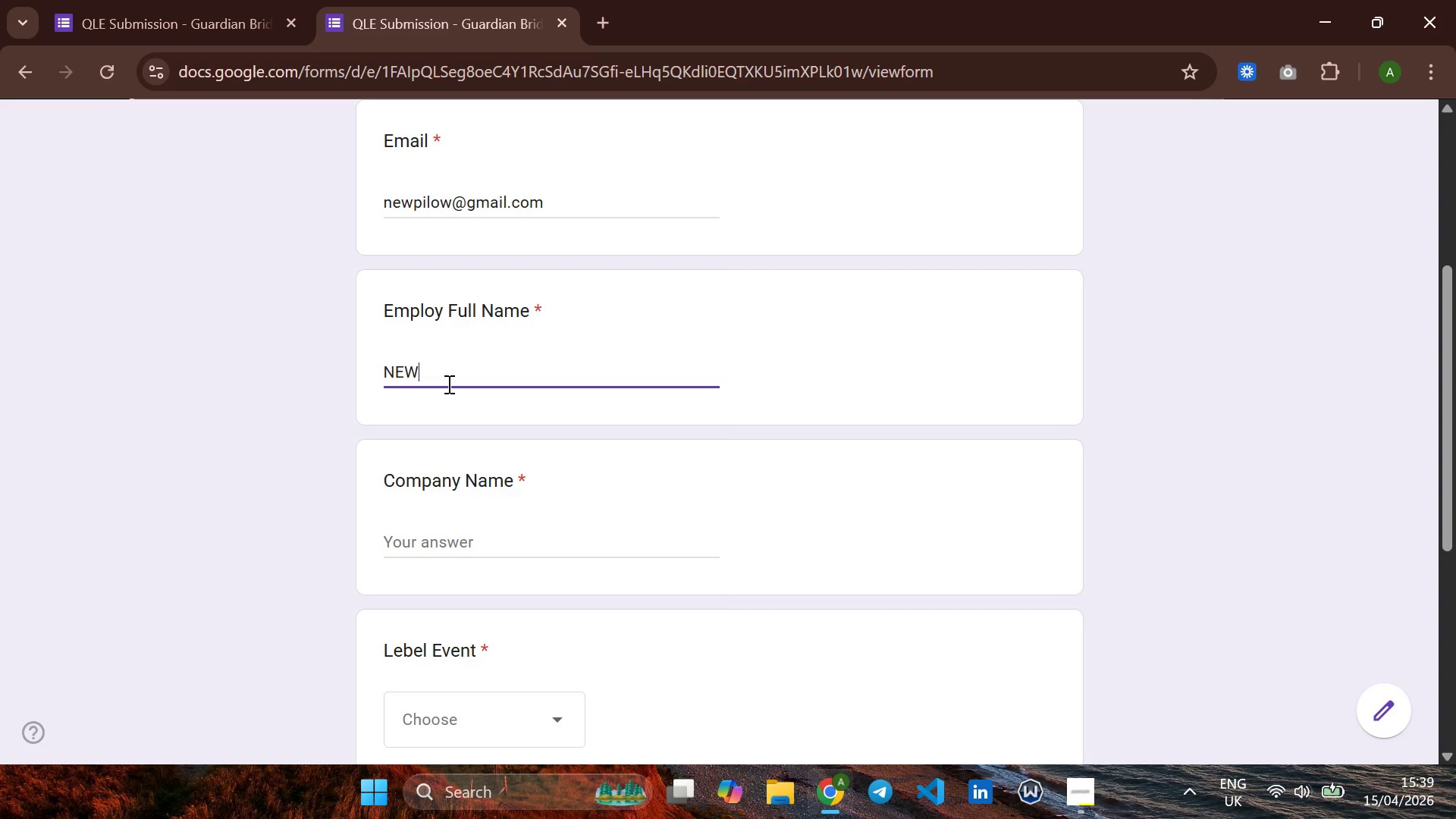 
type( )
key(Backspace)
key(Backspace)
key(Backspace)
key(Backspace)
type(jhon)
key(Backspace)
type(Jhone )
key(Backspace)
key(Backspace)
type( LOck)
key(Backspace)
key(Backspace)
key(Backspace)
key(Backspace)
type(wicj)
 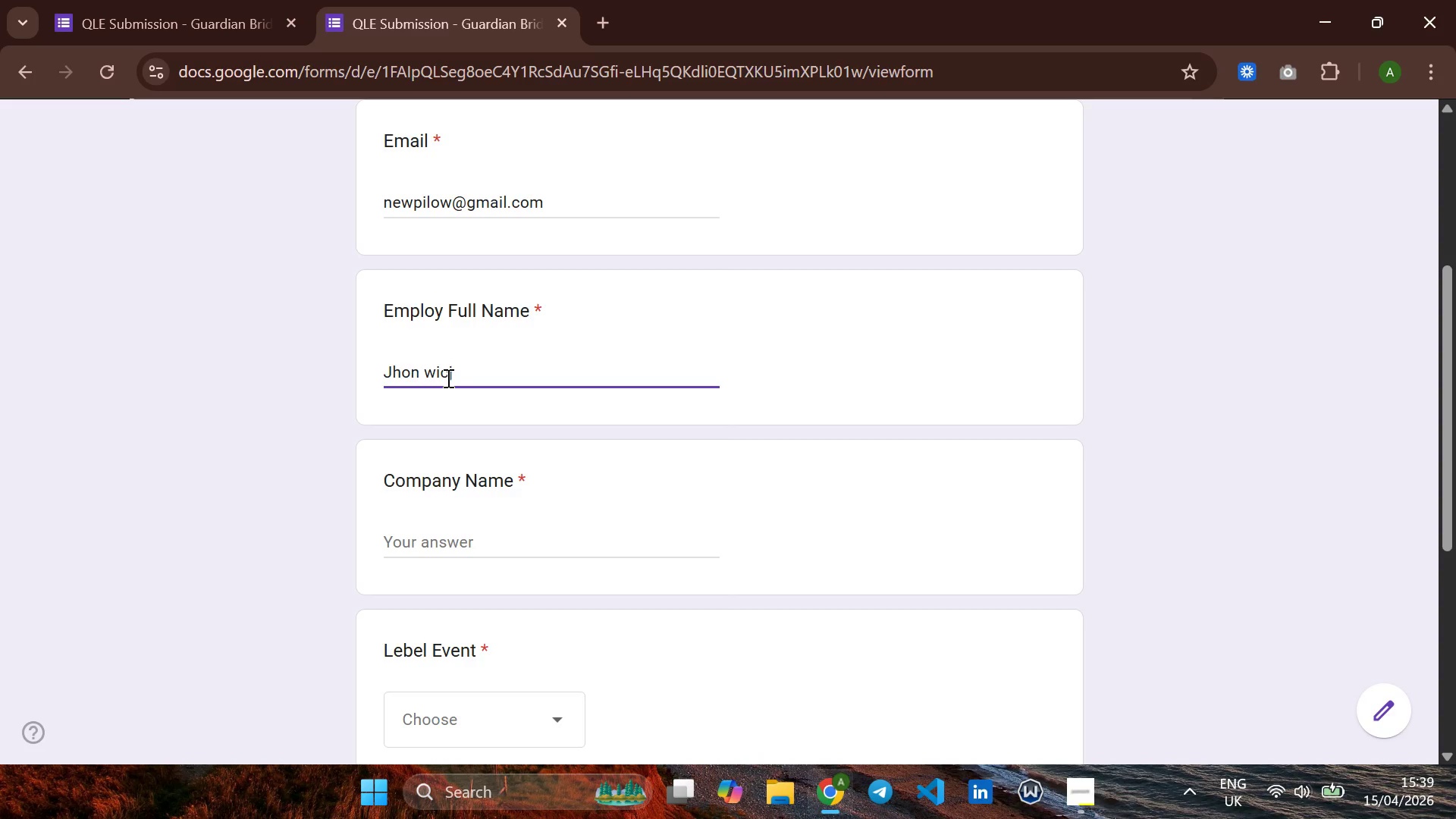 
key(Backspace)
 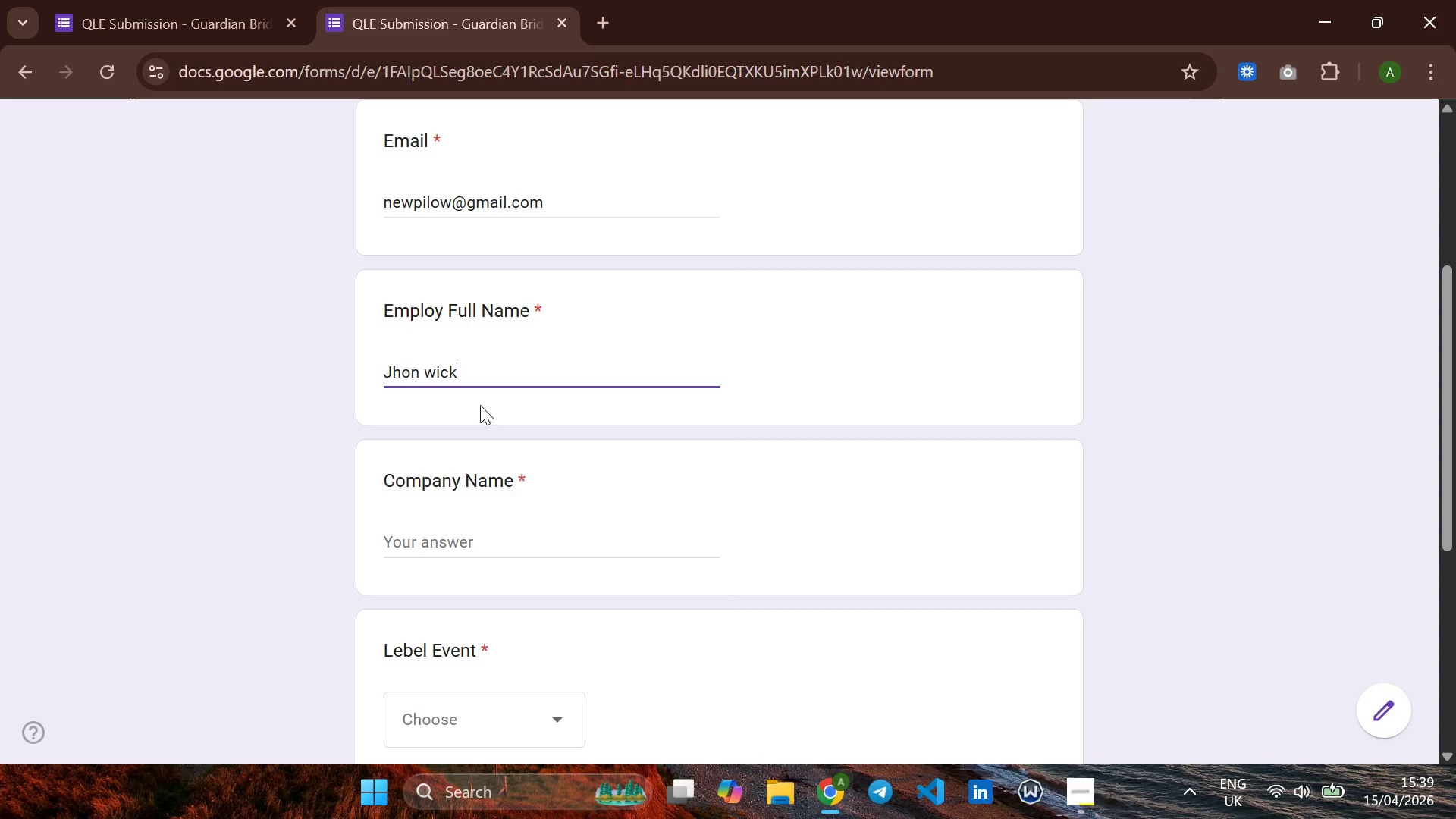 
key(K)
 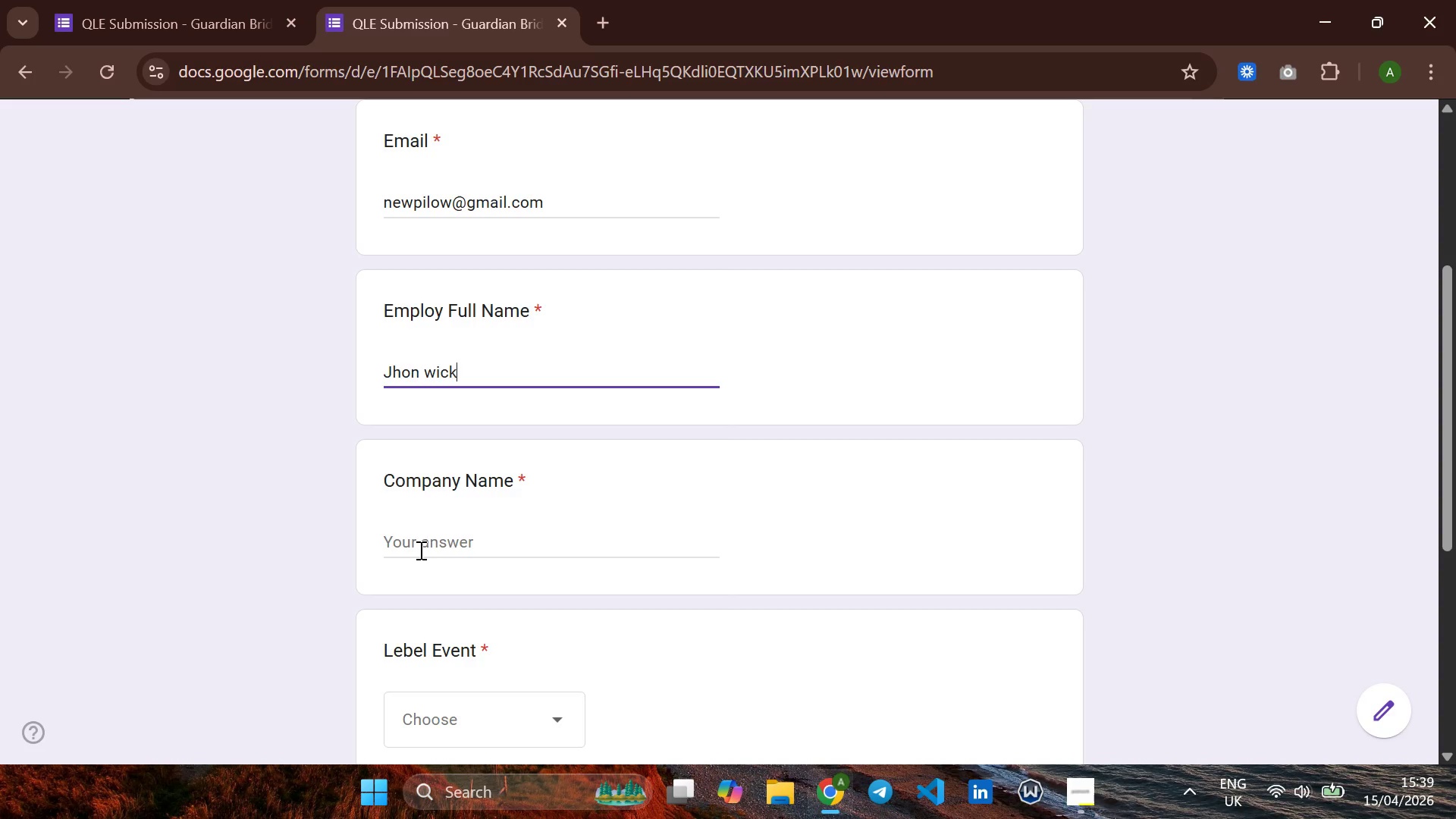 
left_click([419, 551])
 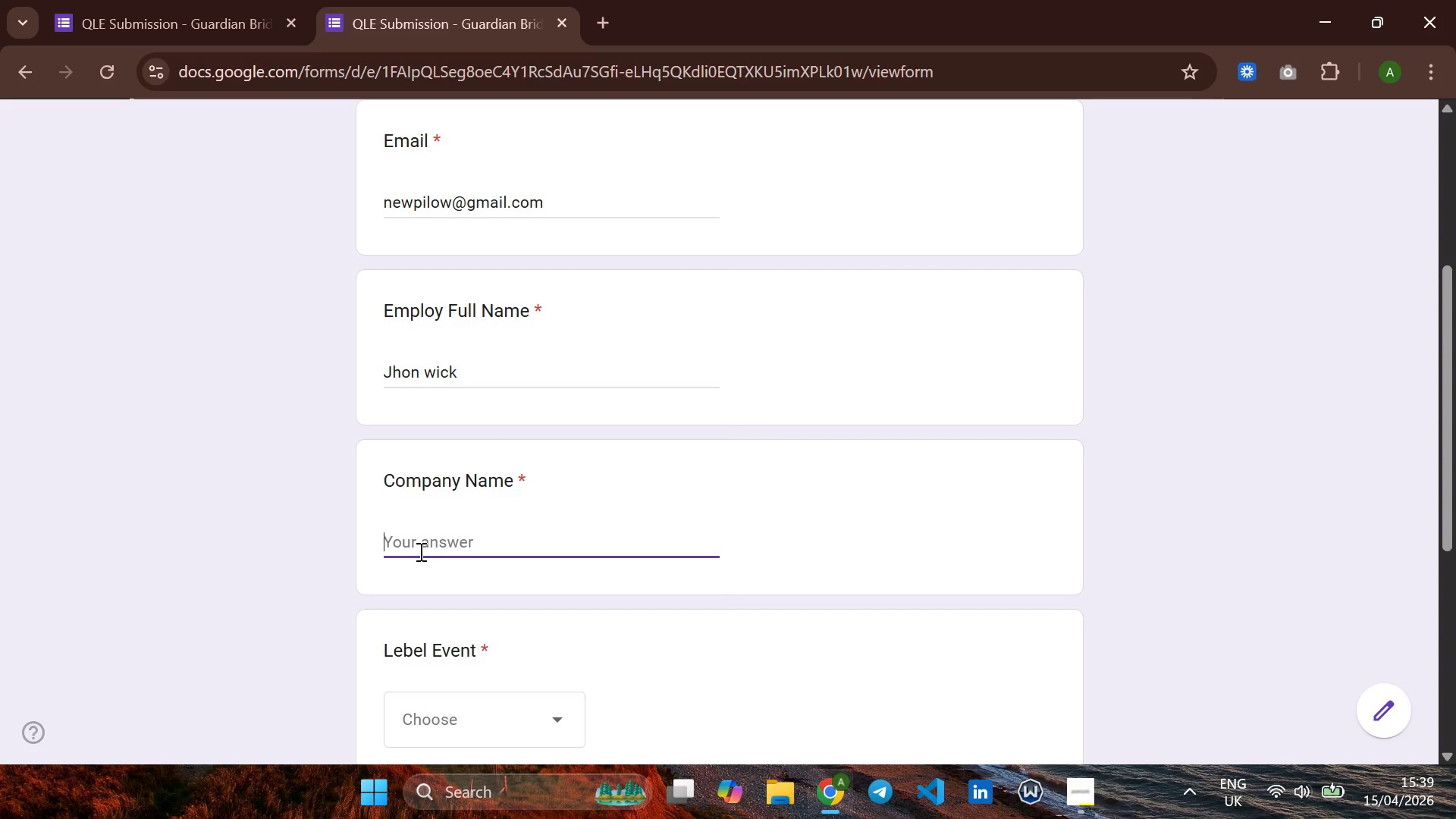 
wait(9.22)
 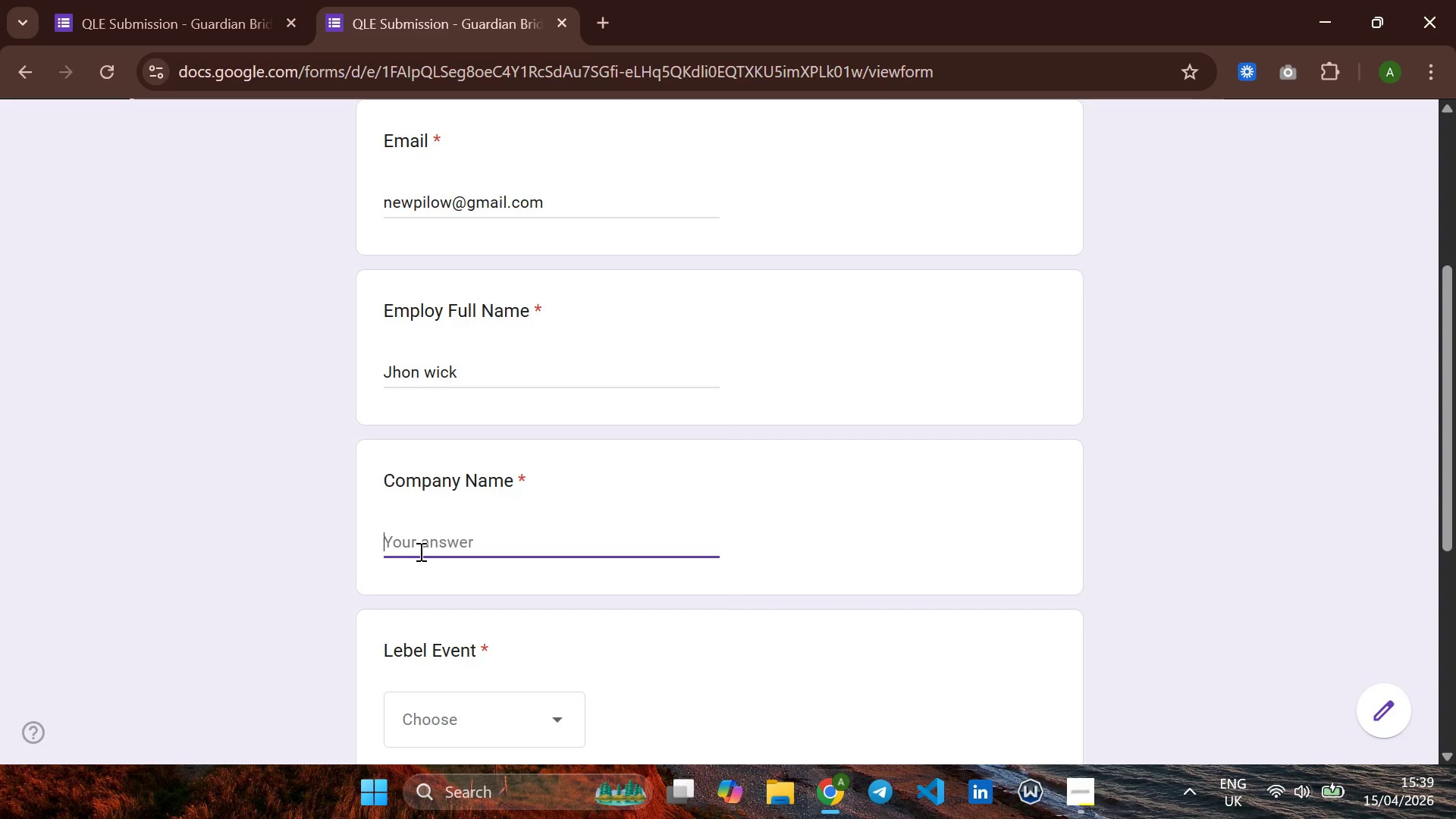 
left_click([484, 556])
 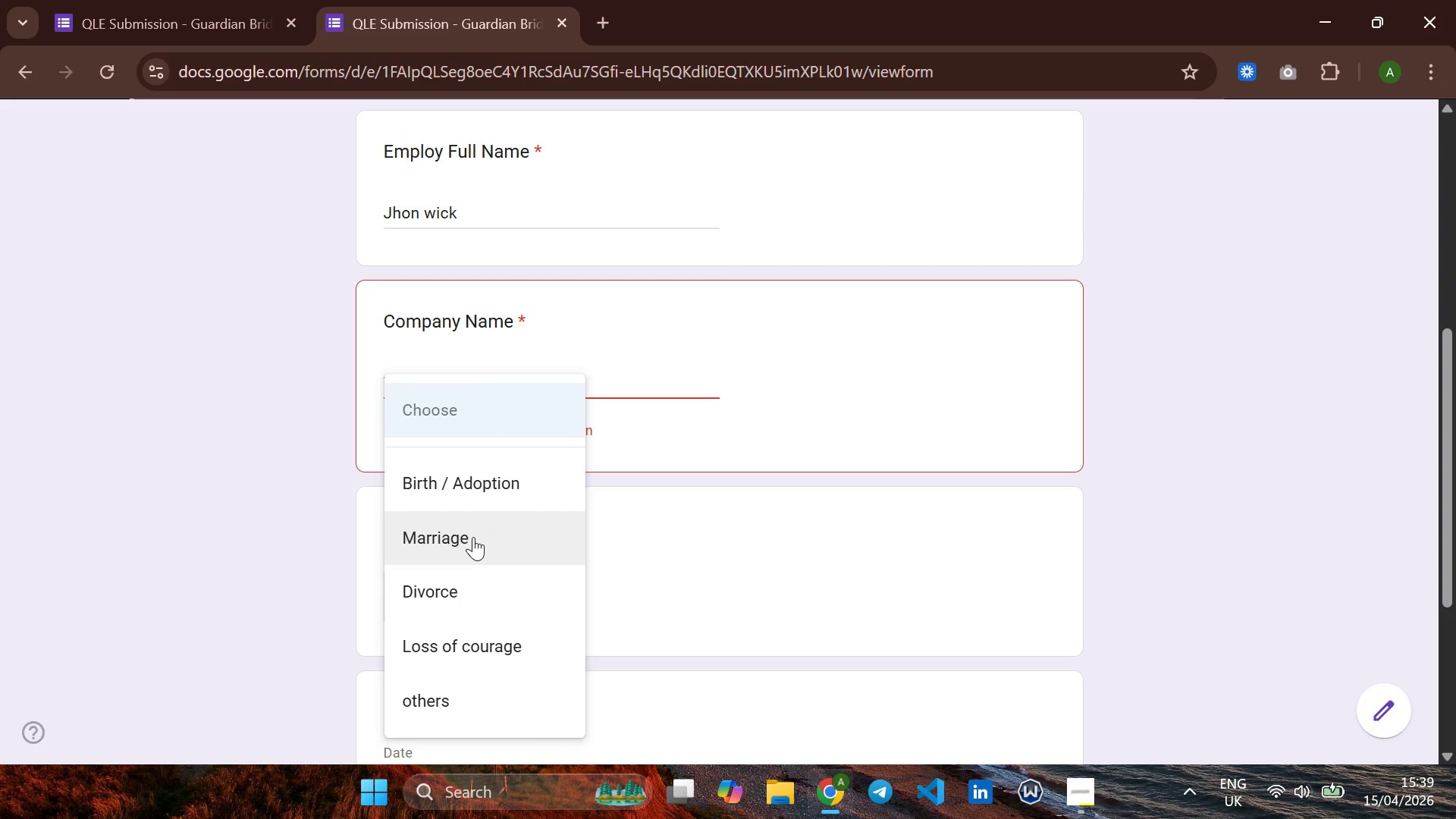 
left_click([467, 548])
 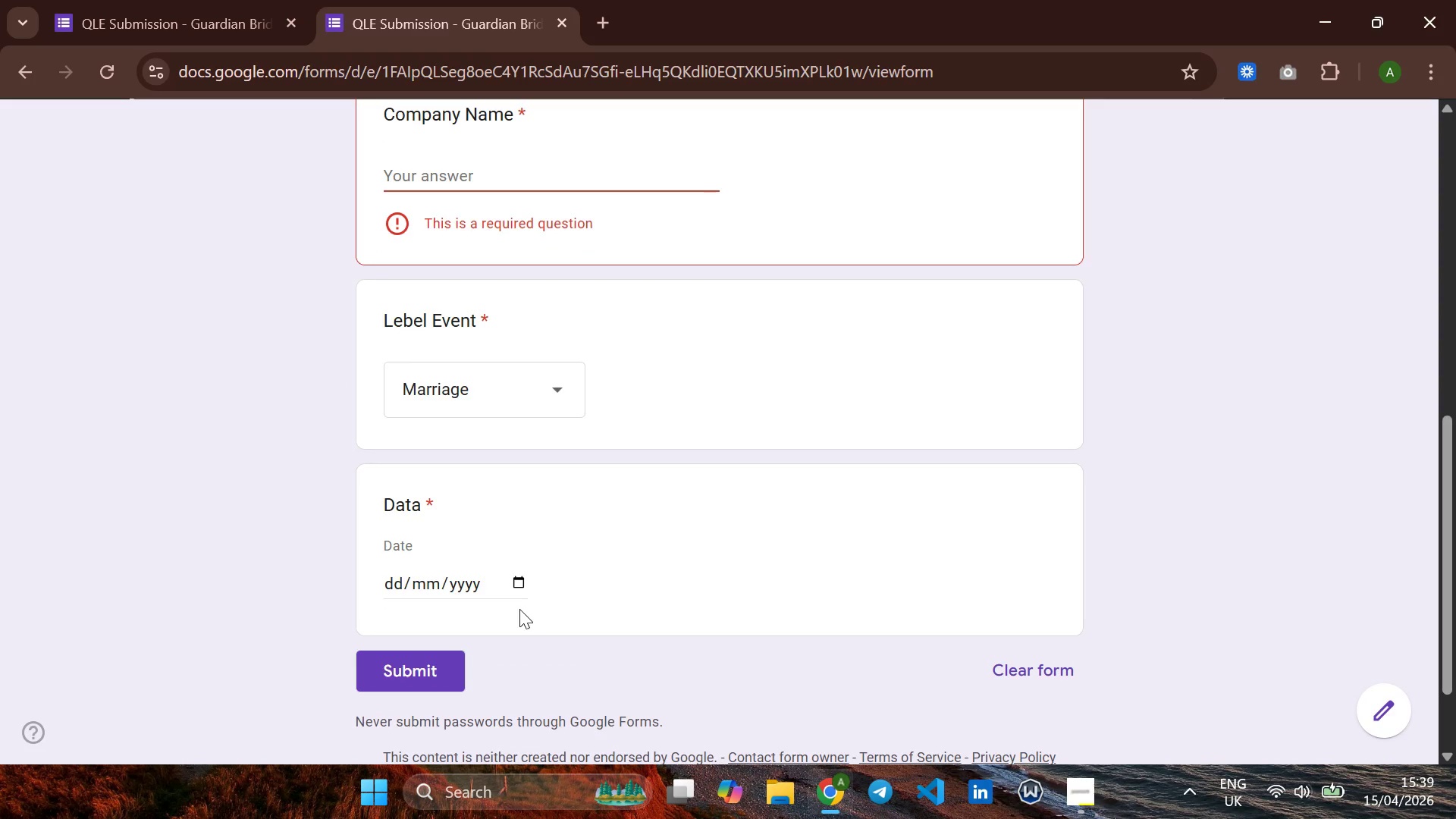 
left_click([527, 586])
 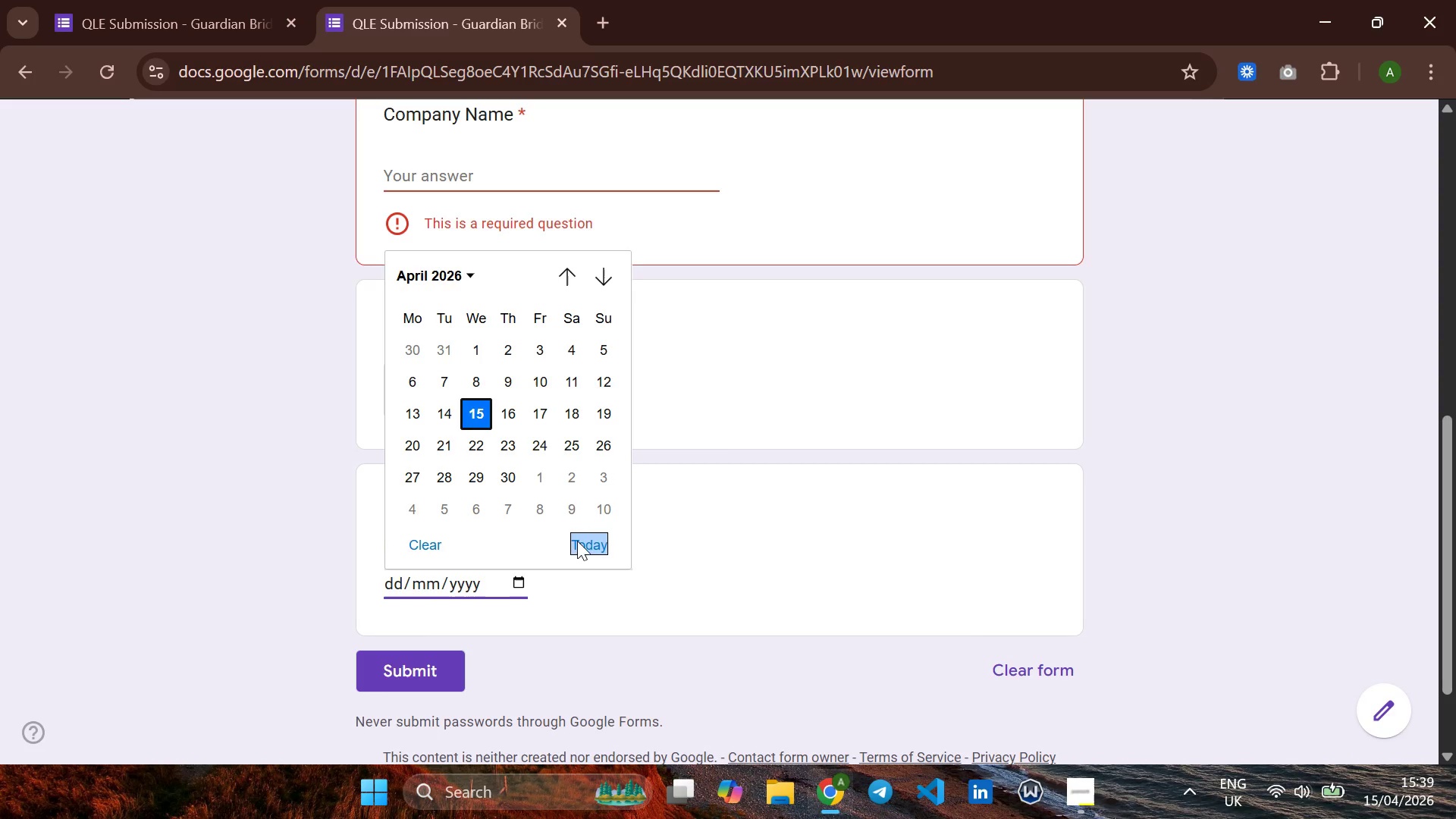 
left_click([582, 546])
 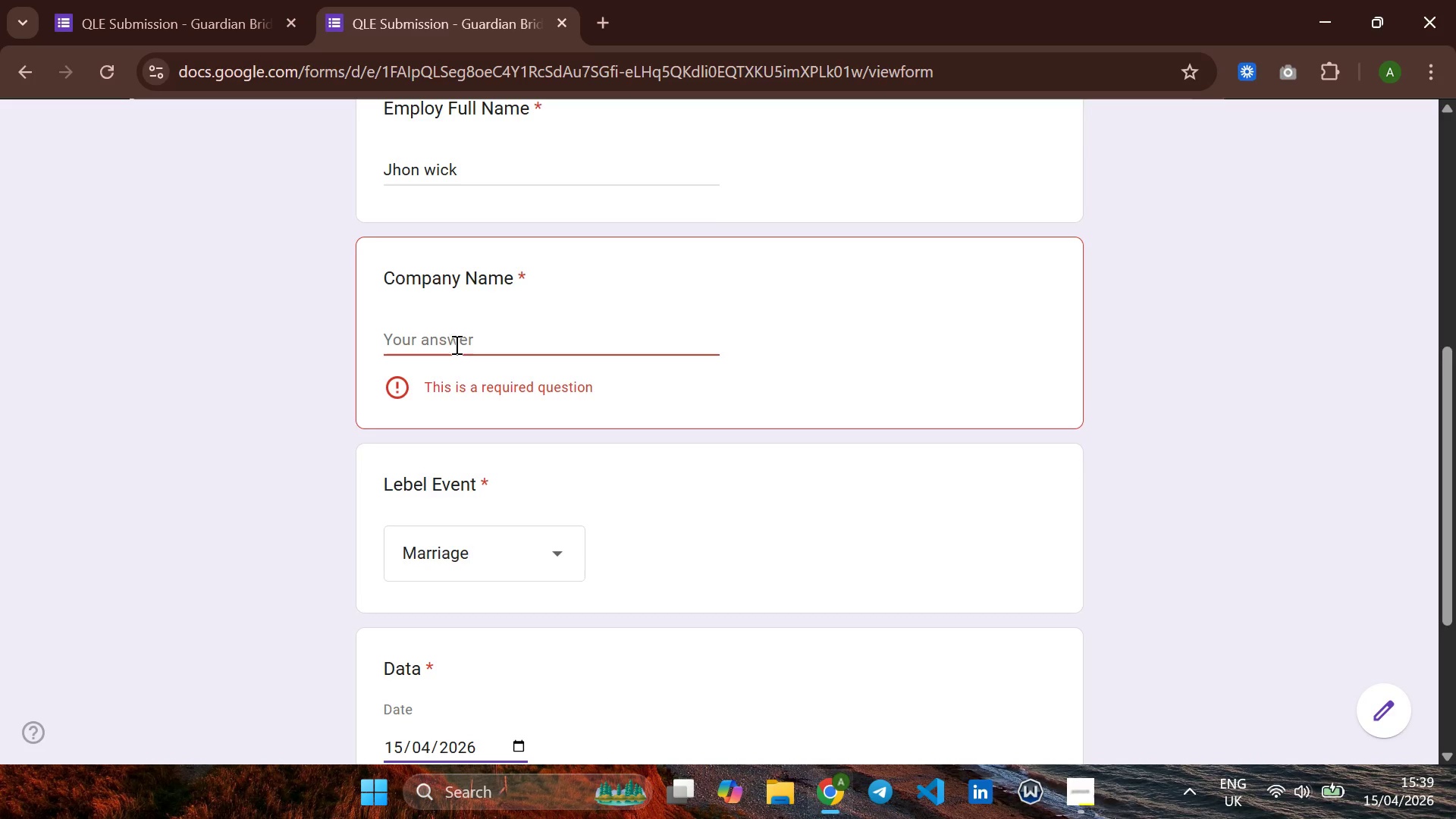 
left_click([444, 331])
 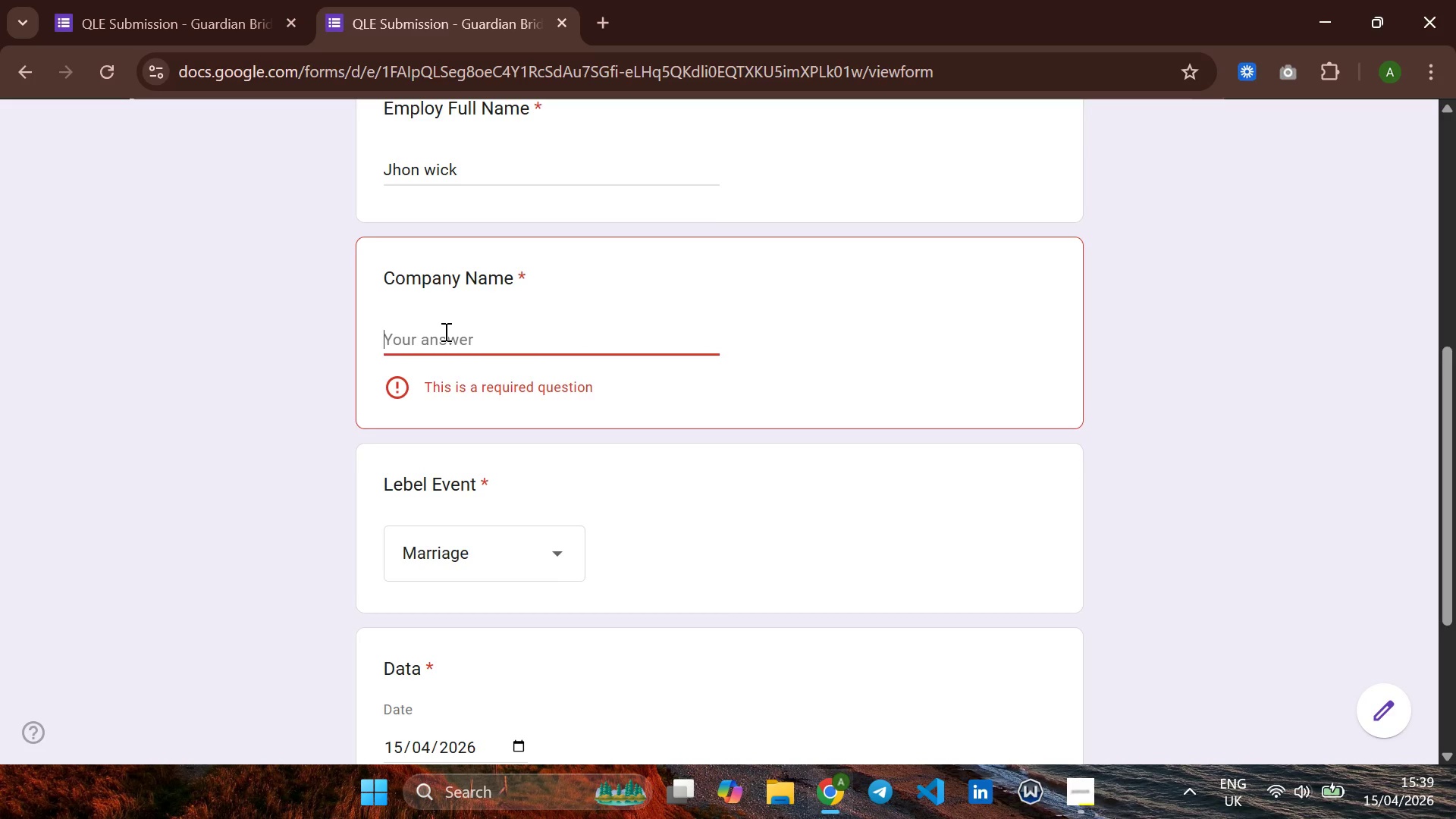 
type(niek)
key(Backspace)
key(Backspace)
key(Backspace)
key(Backspace)
 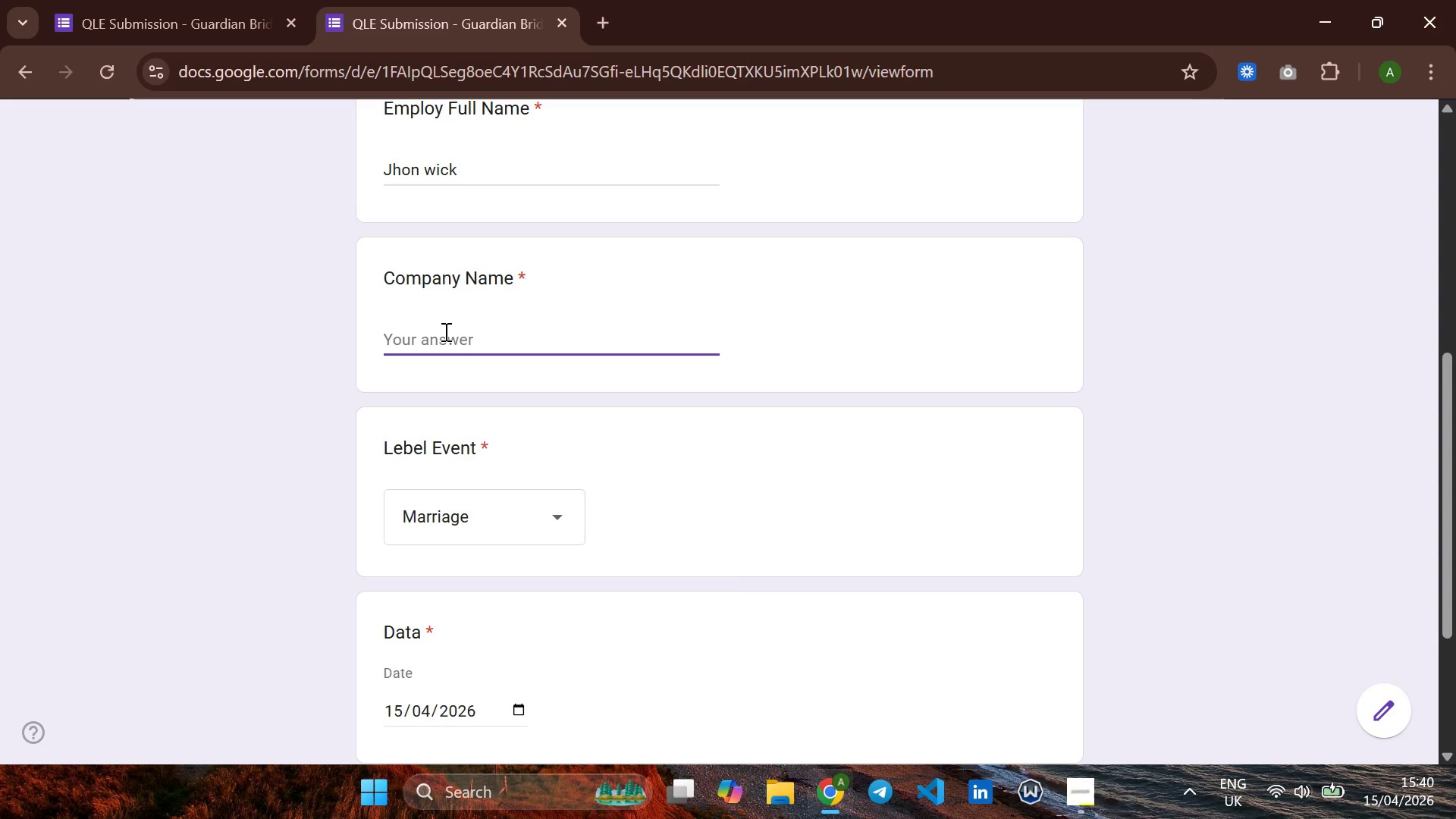 
wait(44.47)
 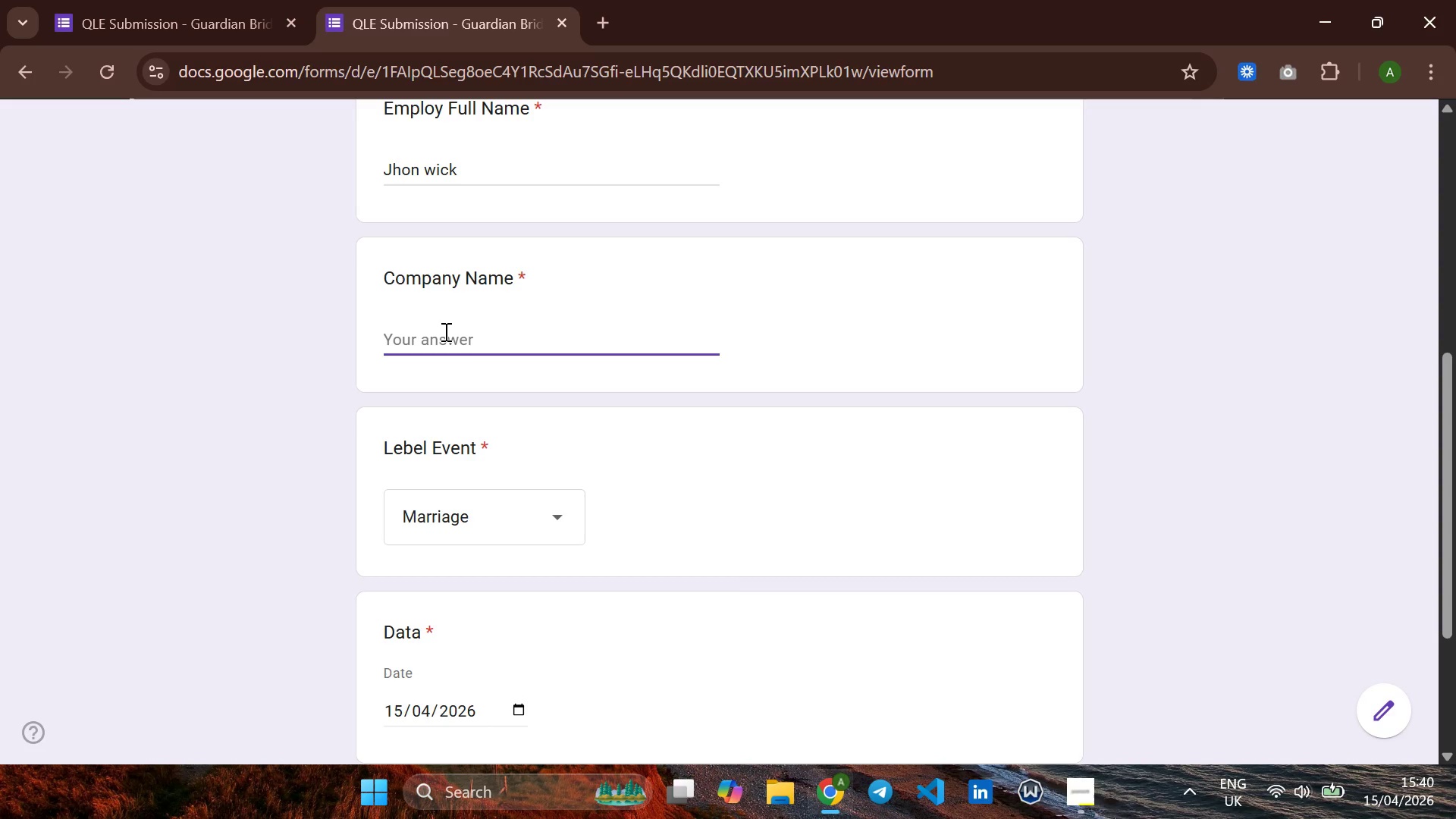 
type(Nike)
 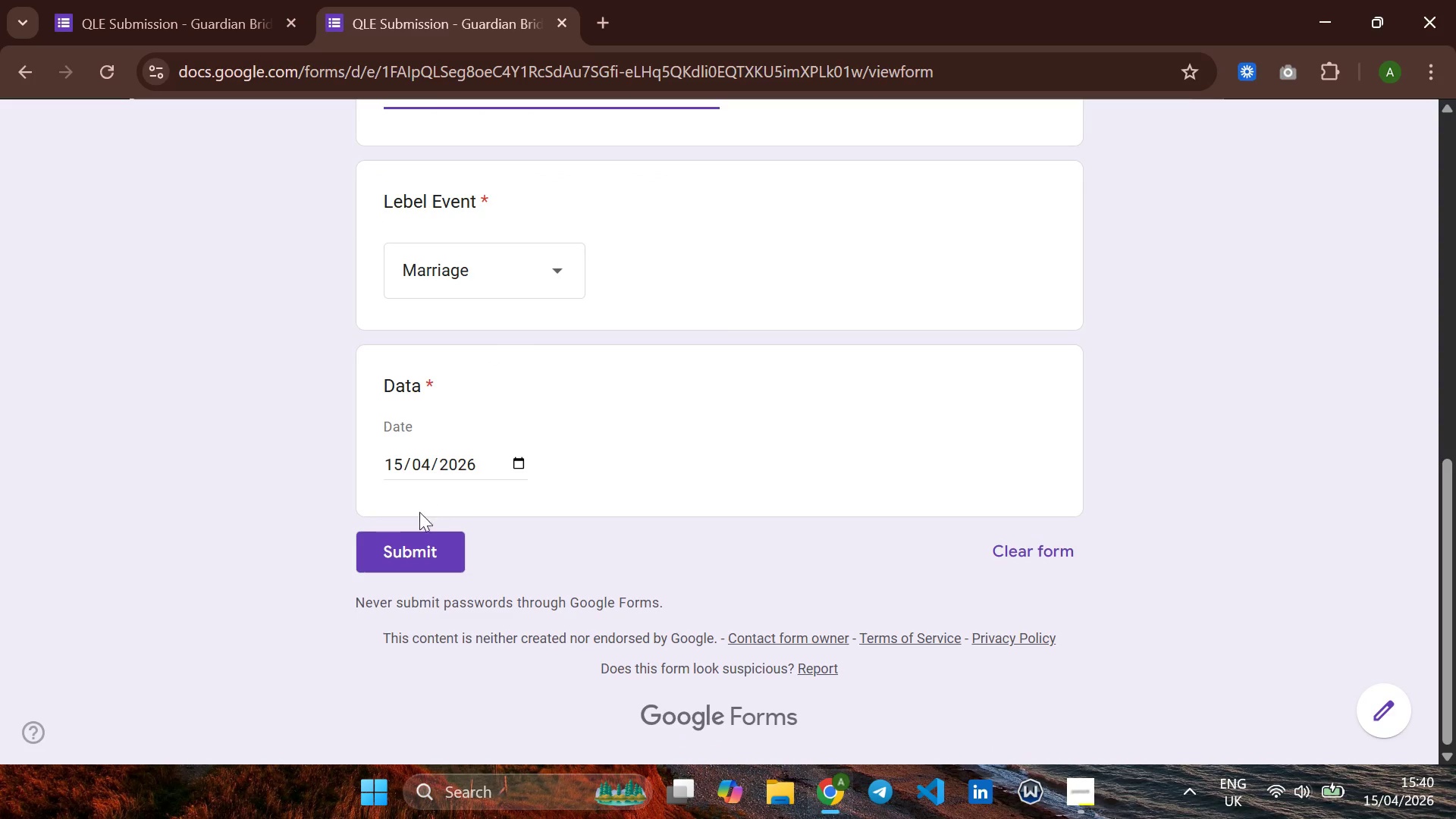 
left_click([409, 544])
 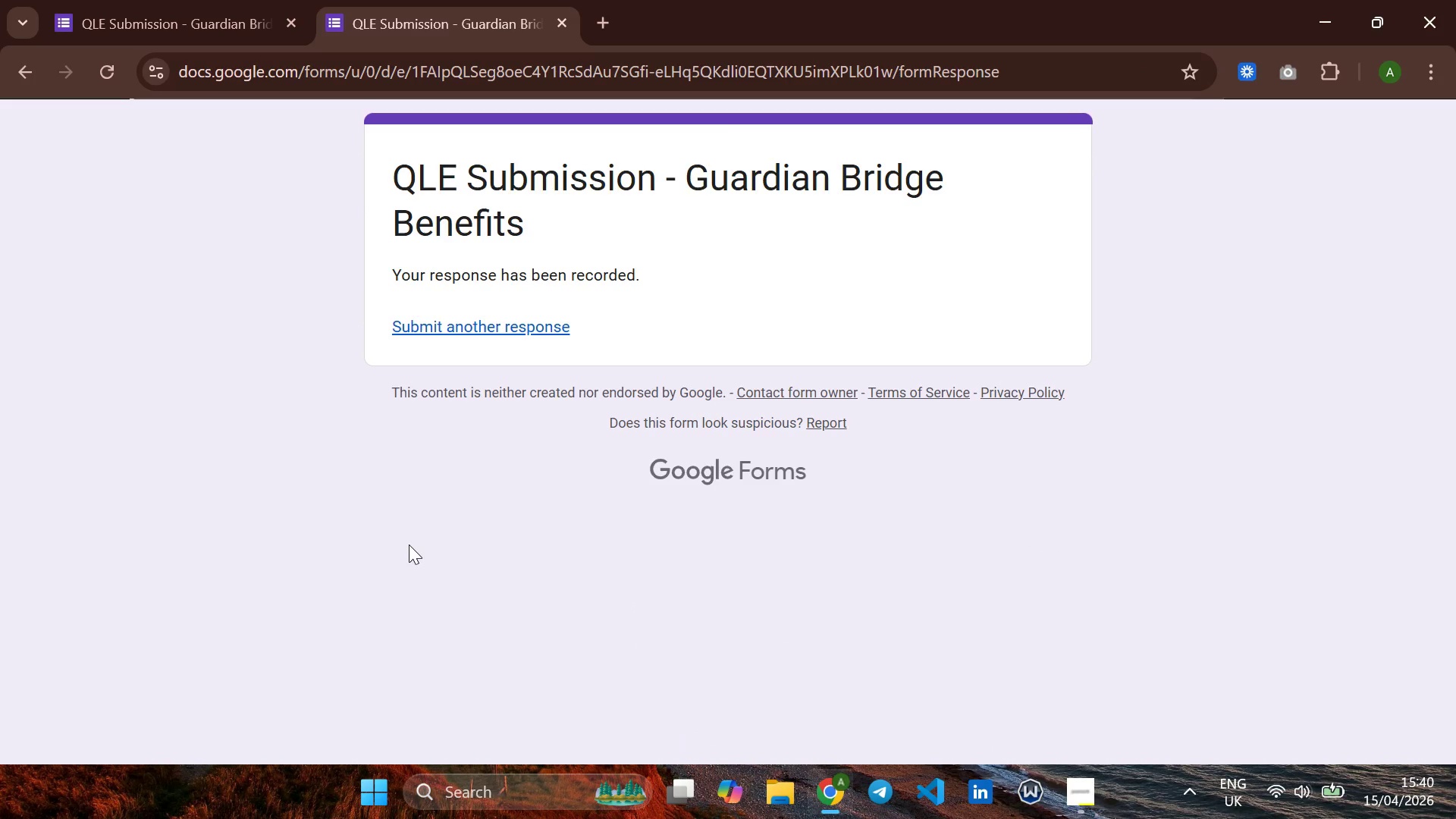 
wait(9.36)
 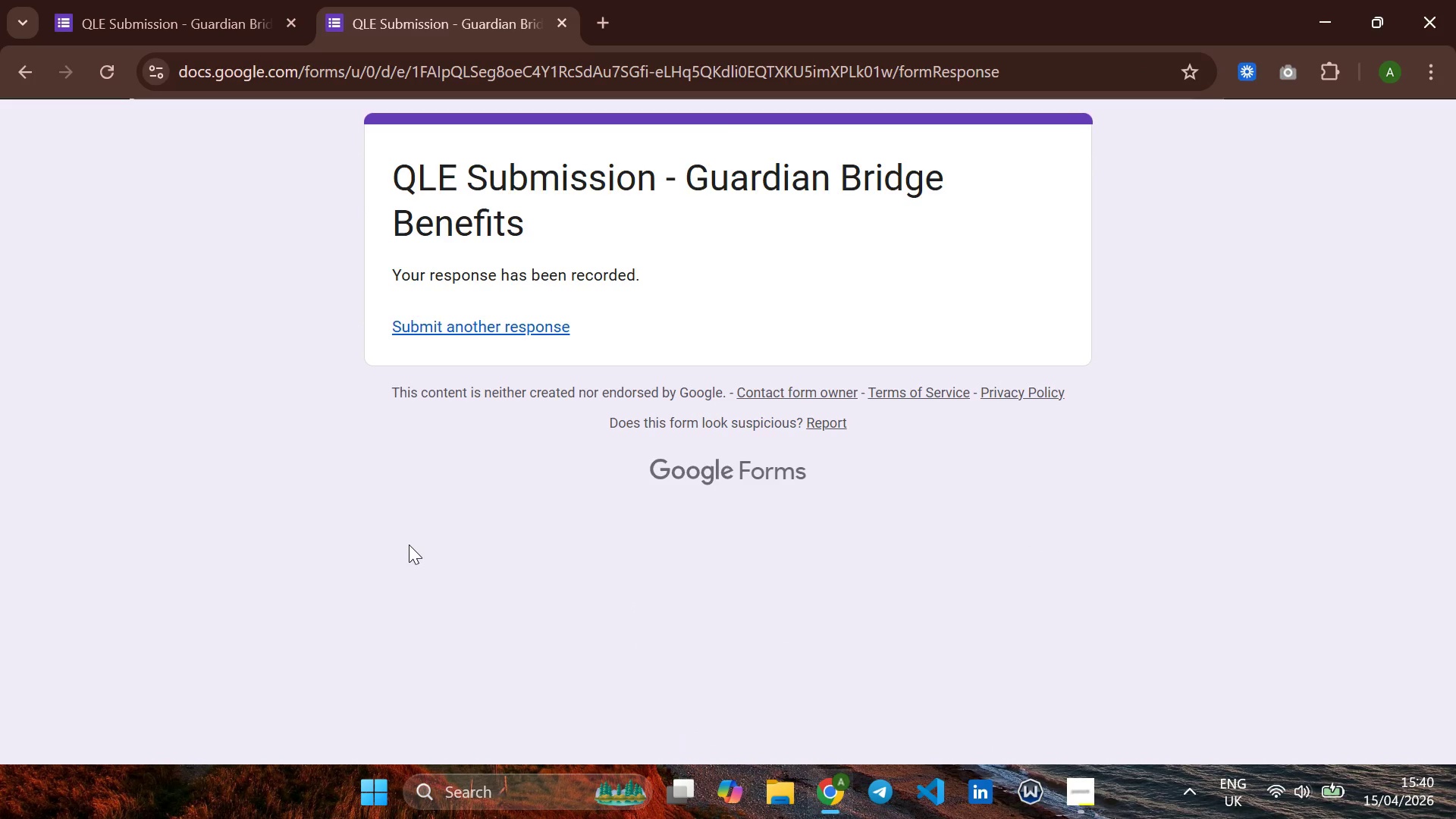 
left_click([592, 25])
 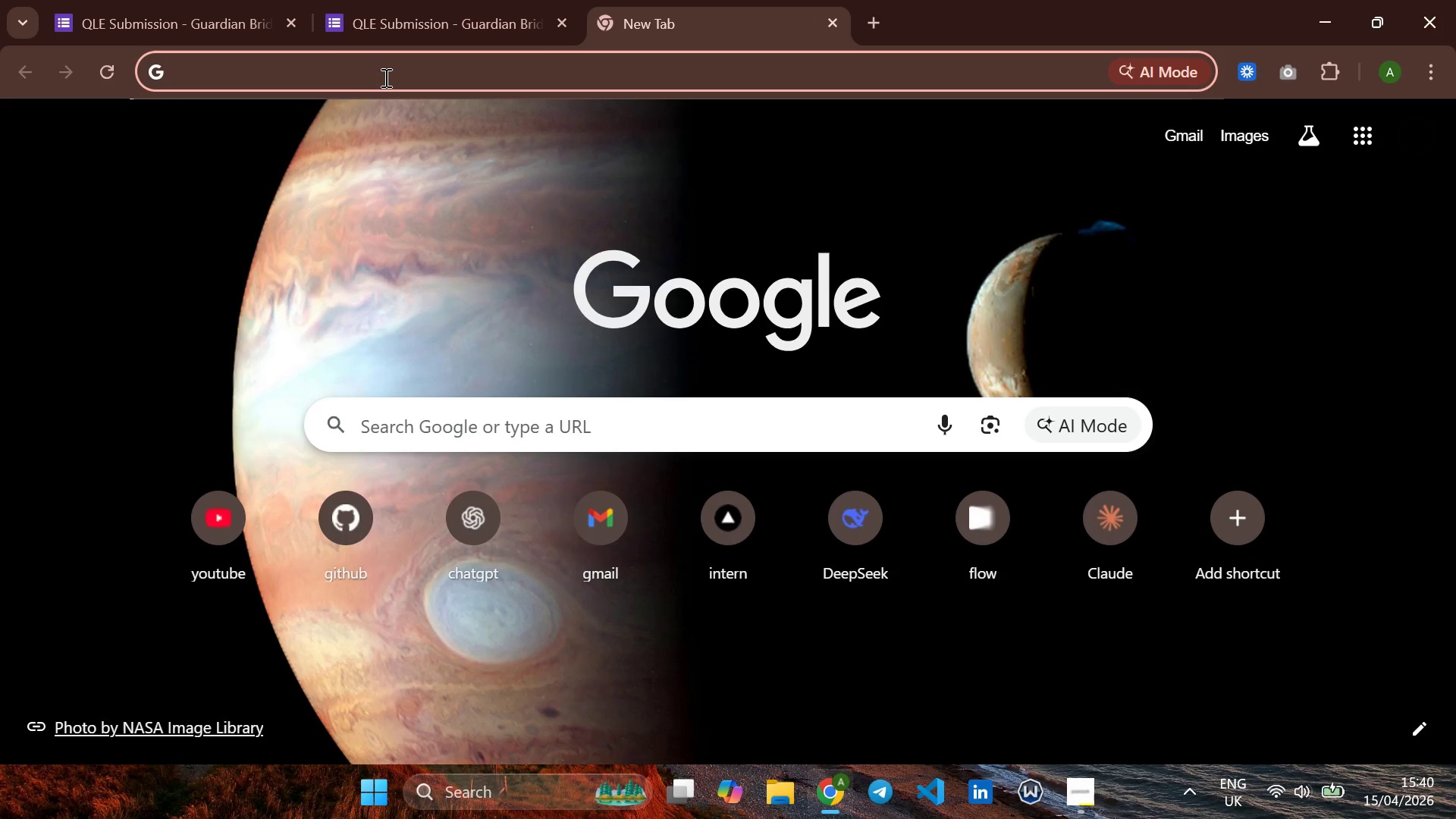 
key(Meta+V)
 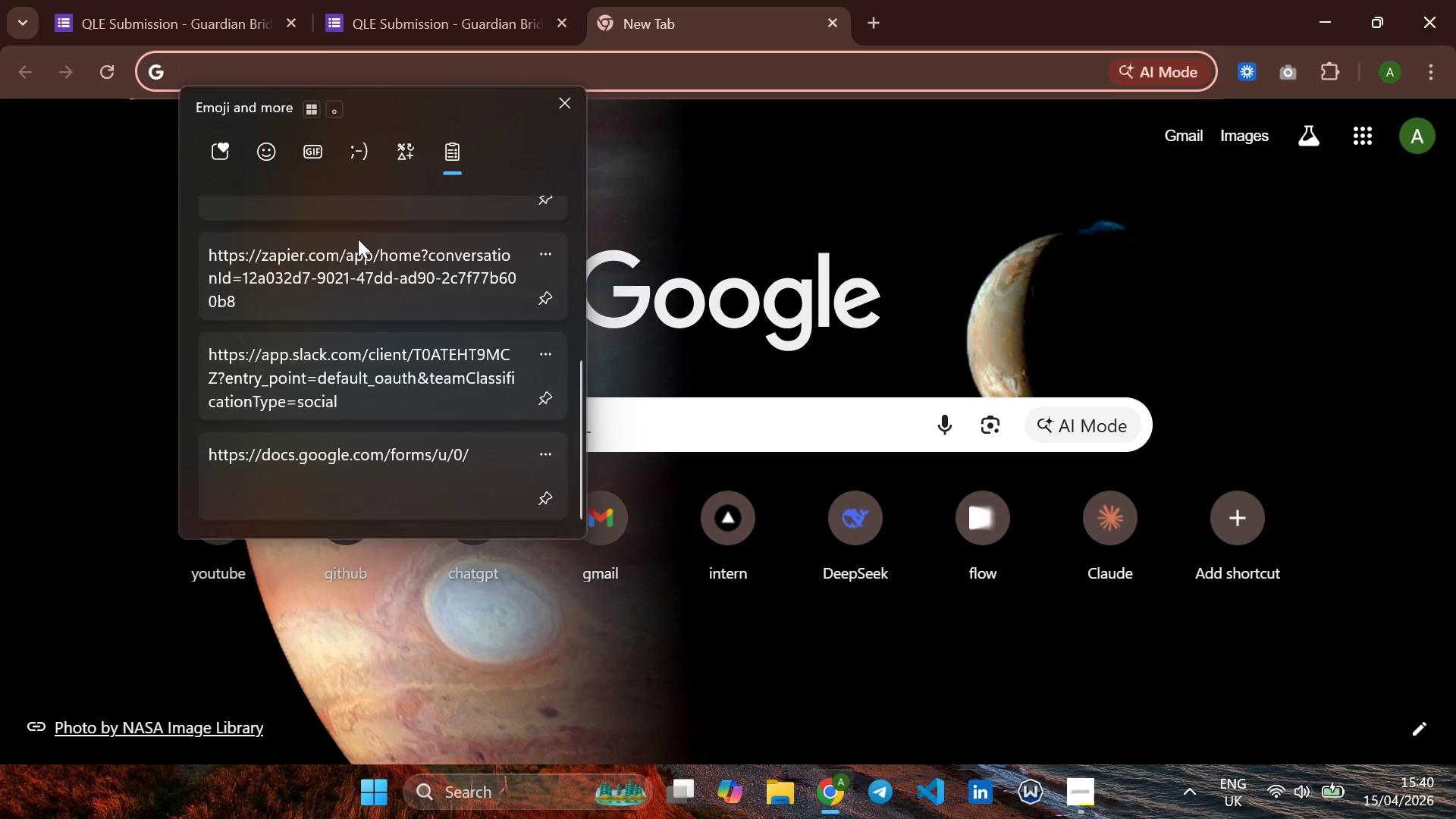 
left_click([362, 388])
 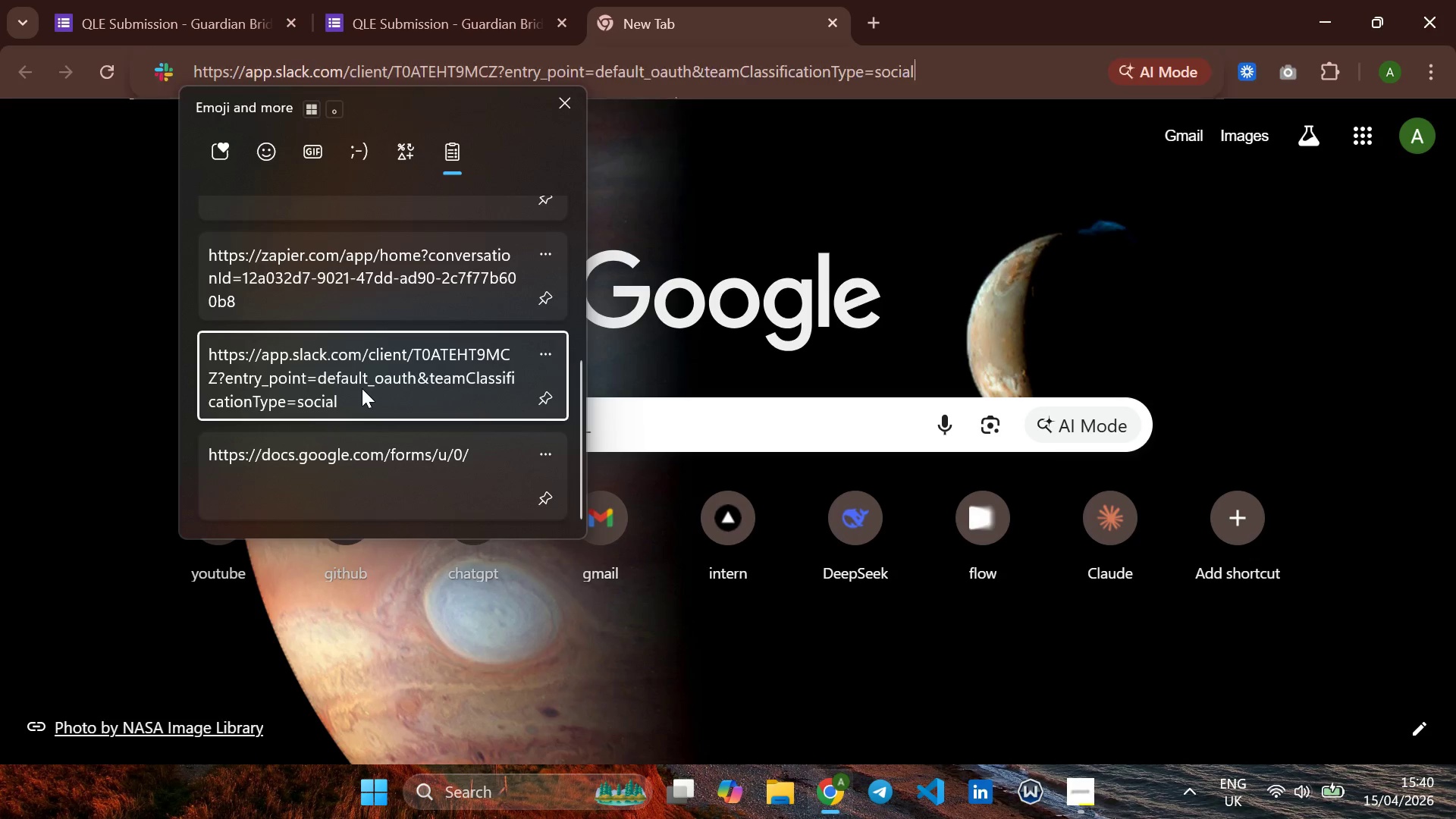 
key(Control+ControlLeft)
 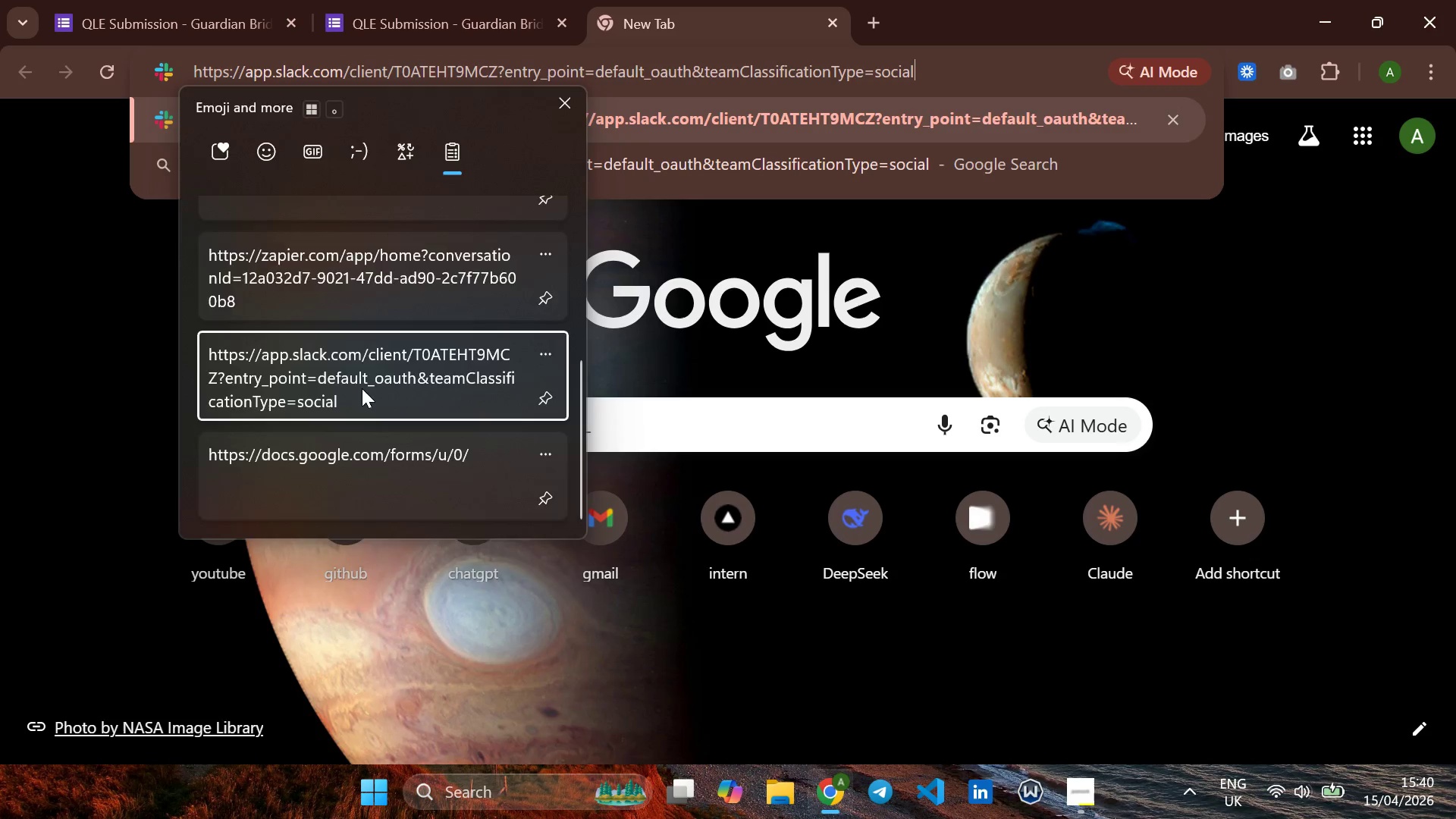 
key(Control+V)
 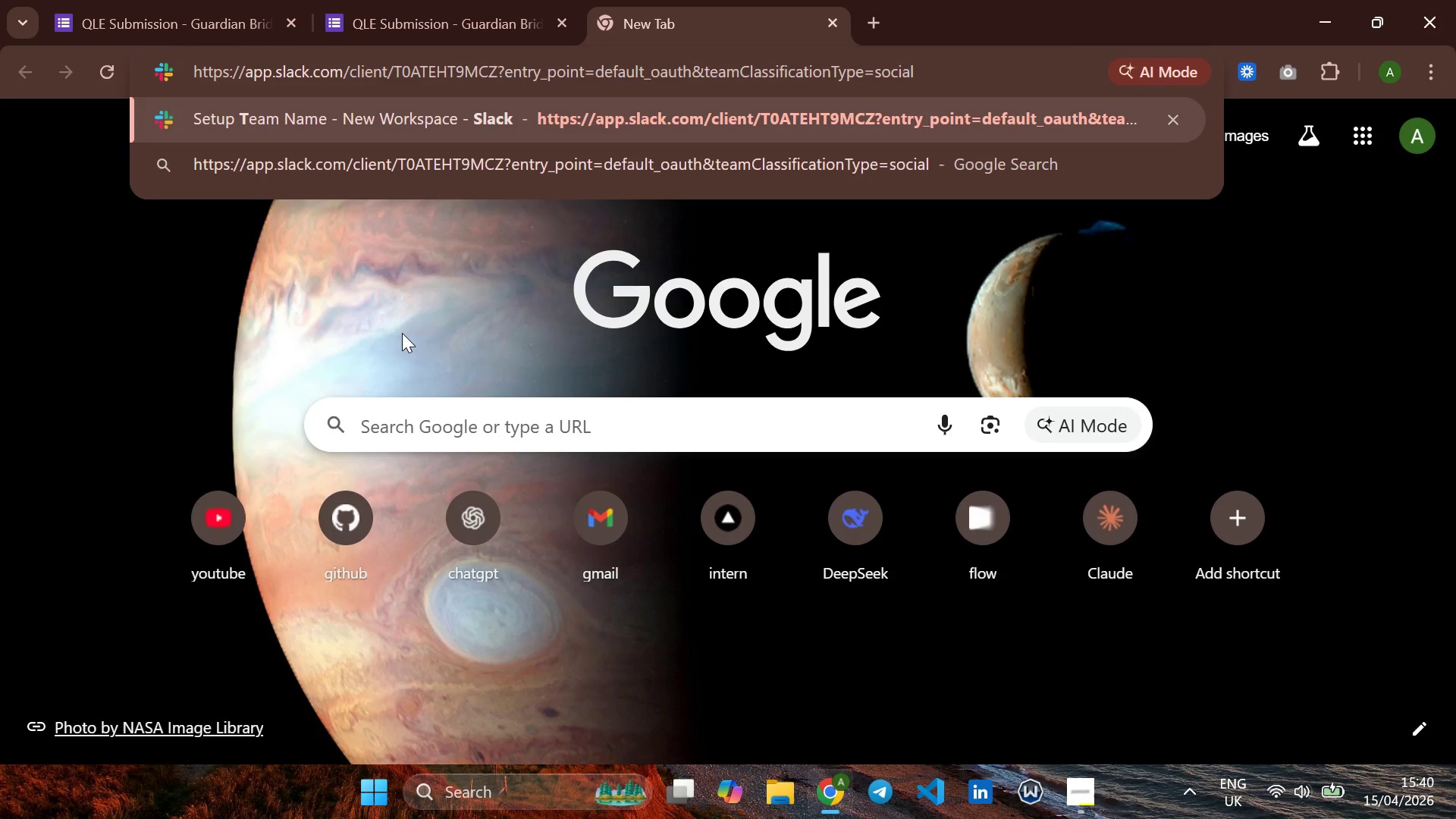 
key(Enter)